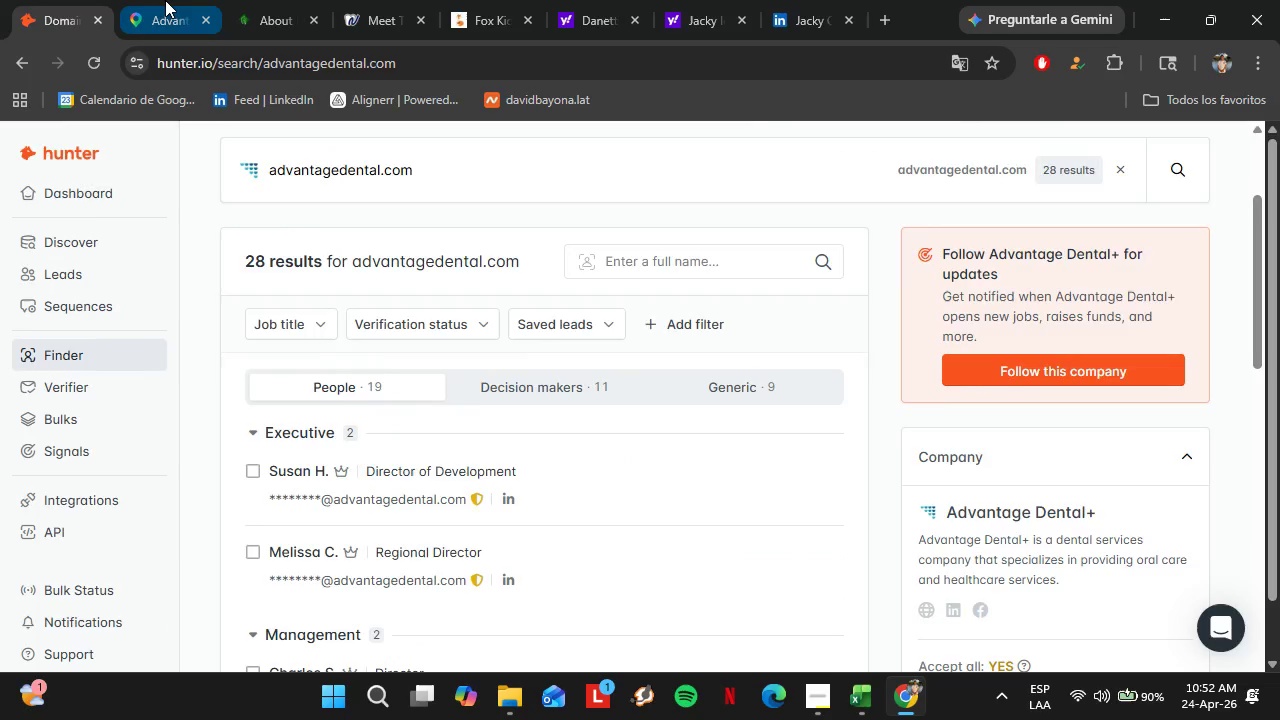 
left_click([247, 372])
 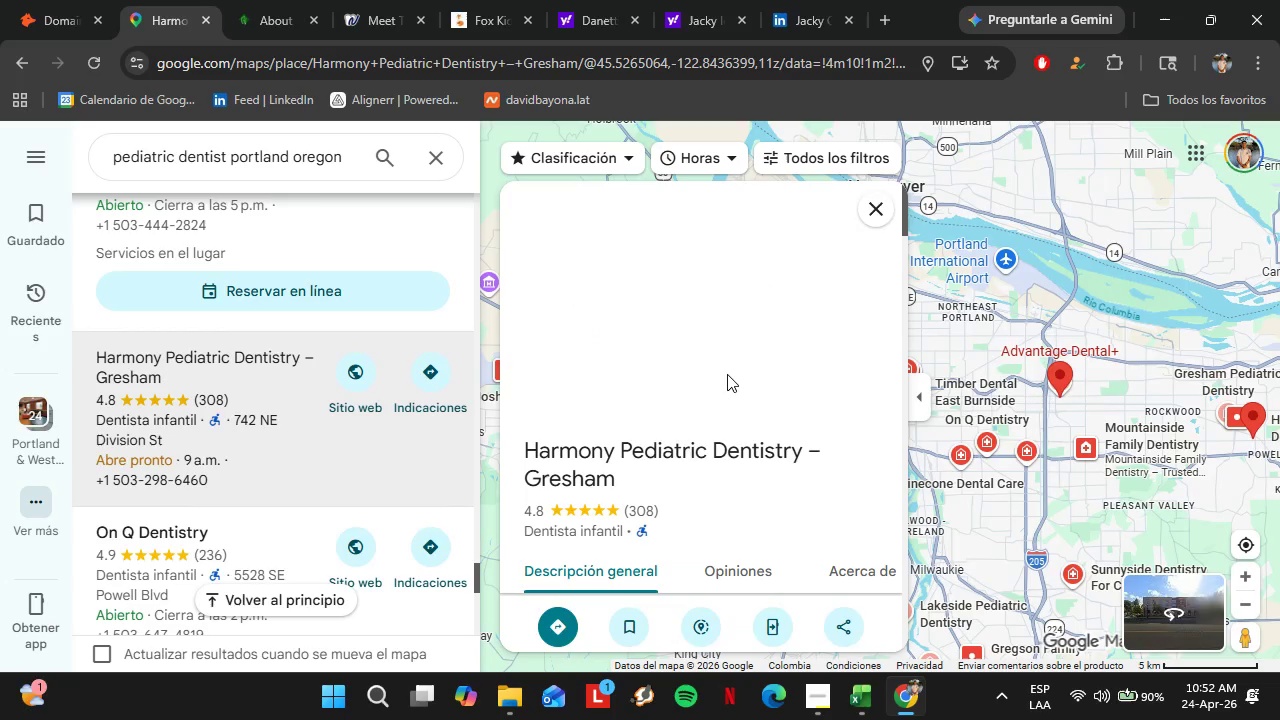 
scroll: coordinate [750, 417], scroll_direction: down, amount: 6.0
 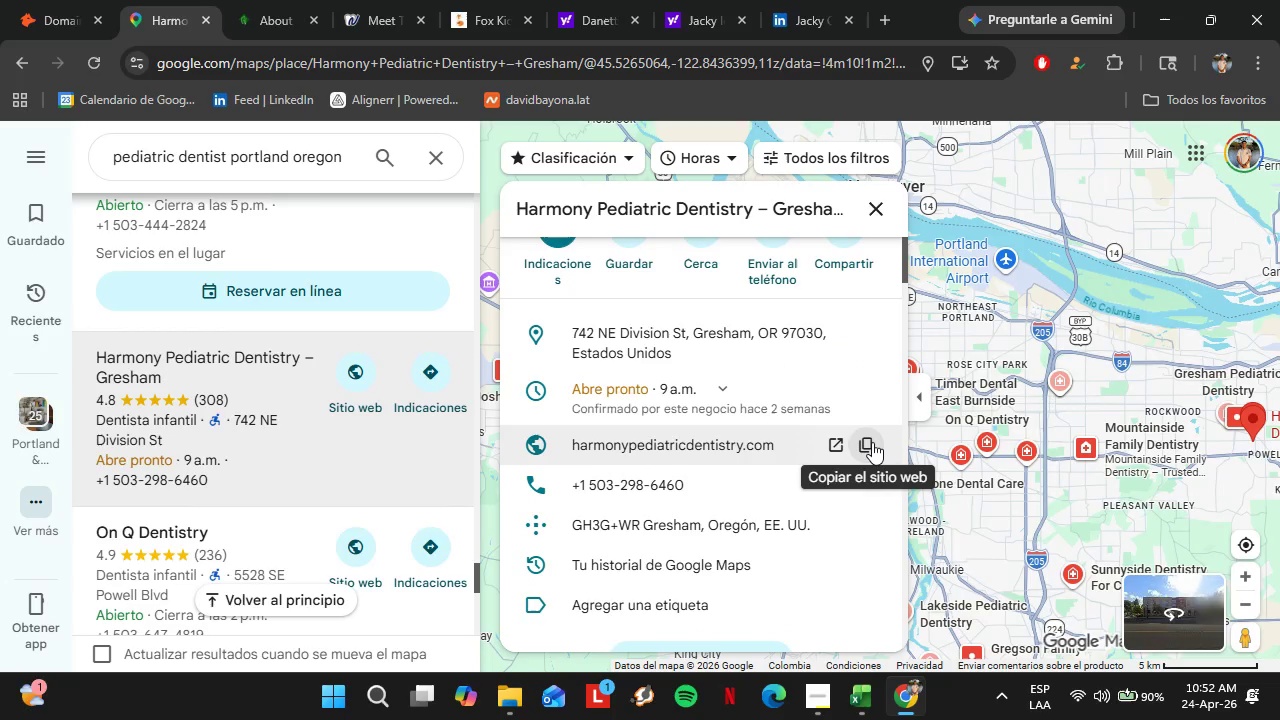 
left_click([872, 443])
 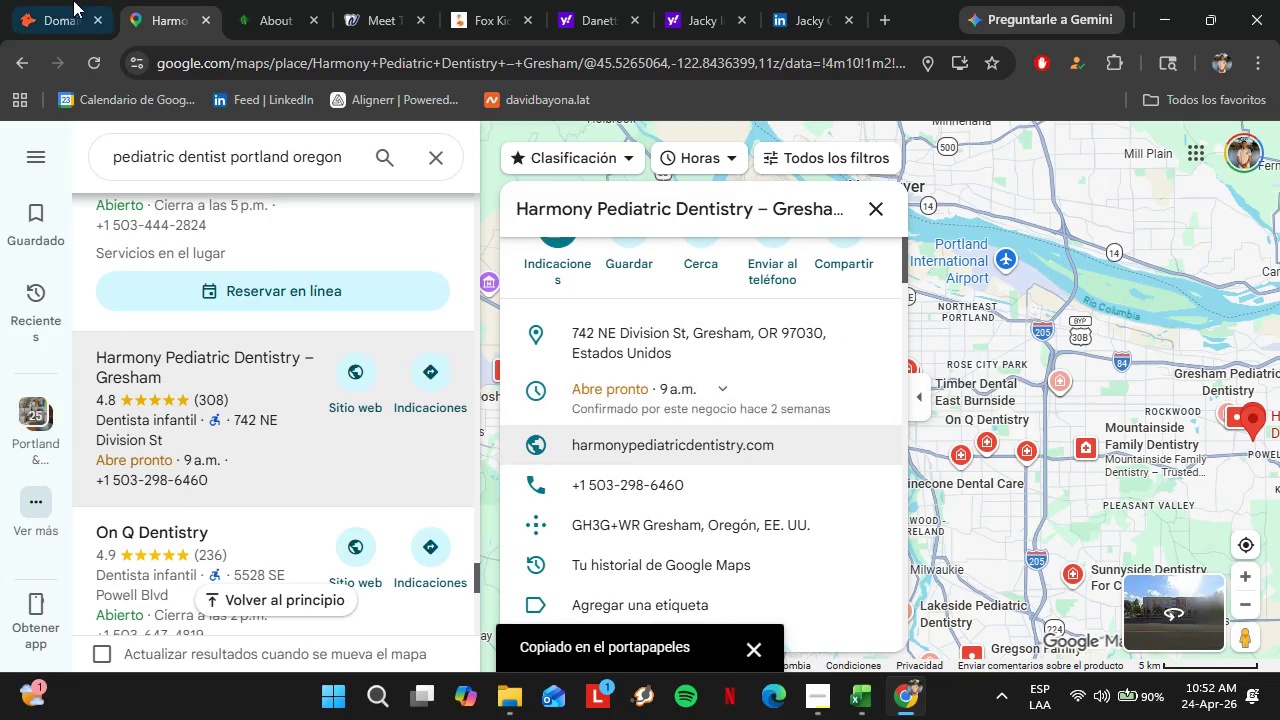 
left_click([73, 0])
 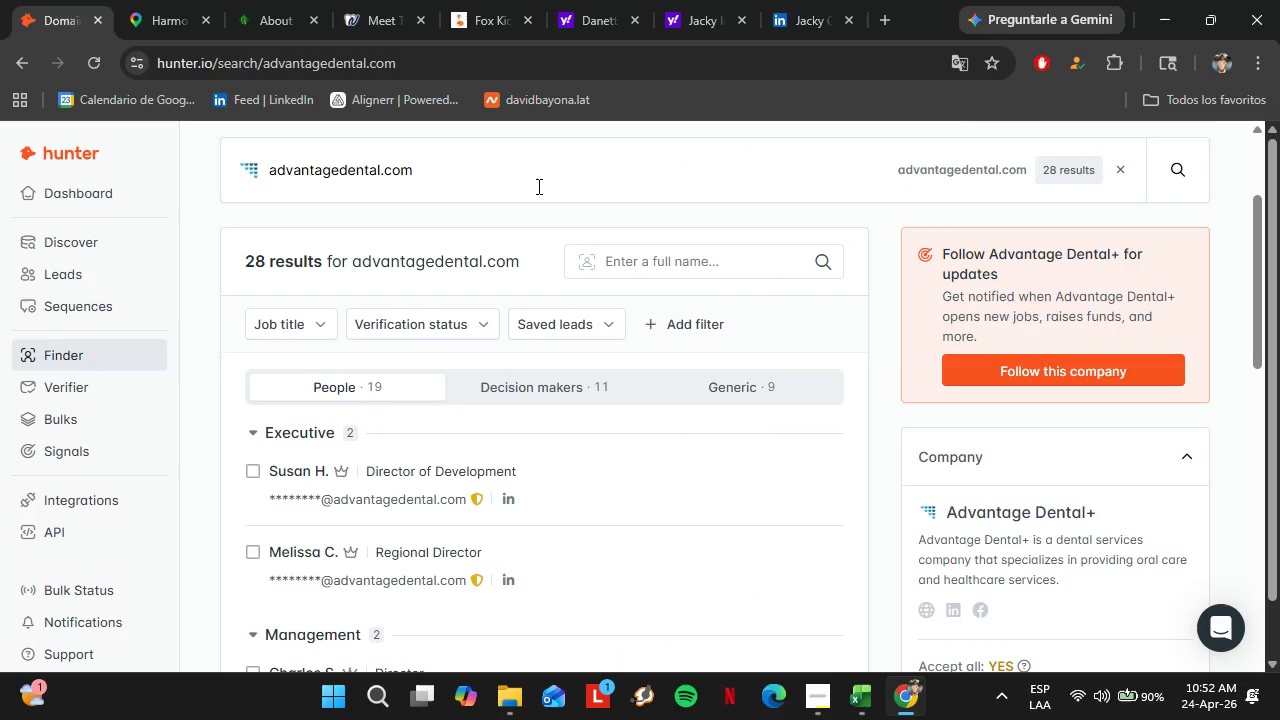 
left_click_drag(start_coordinate=[530, 183], to_coordinate=[205, 190])
 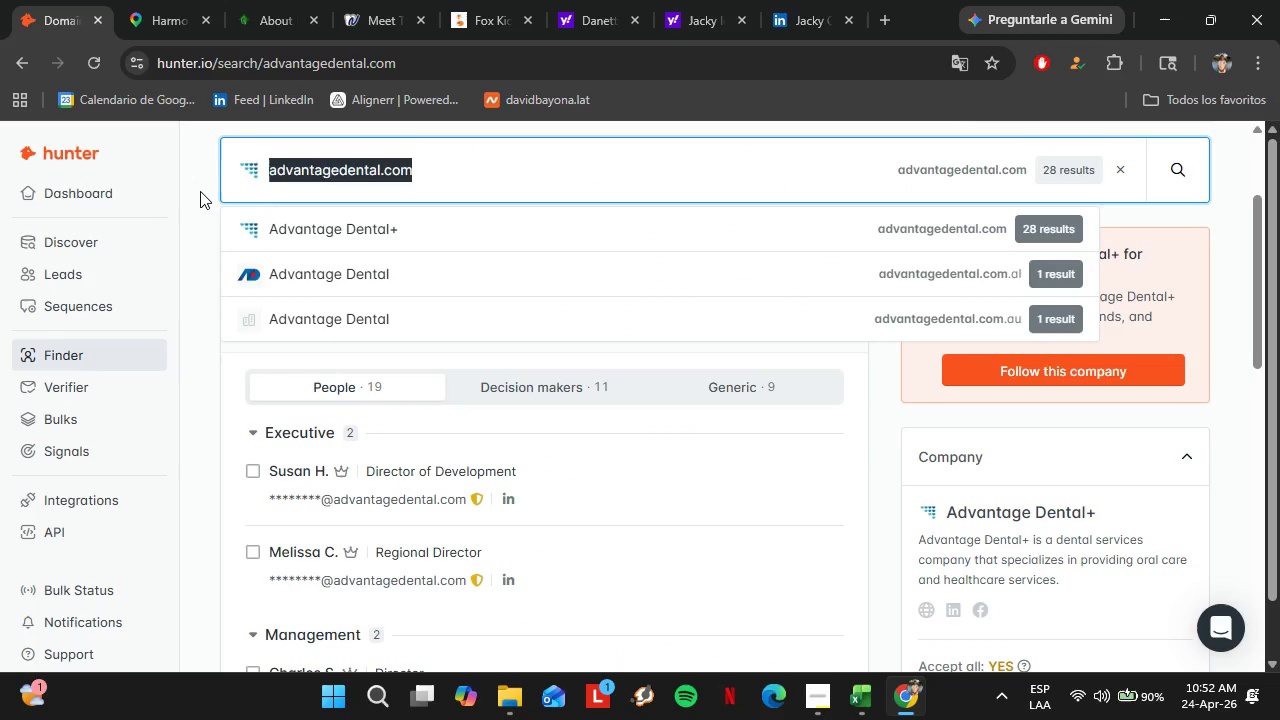 
key(Control+V)
 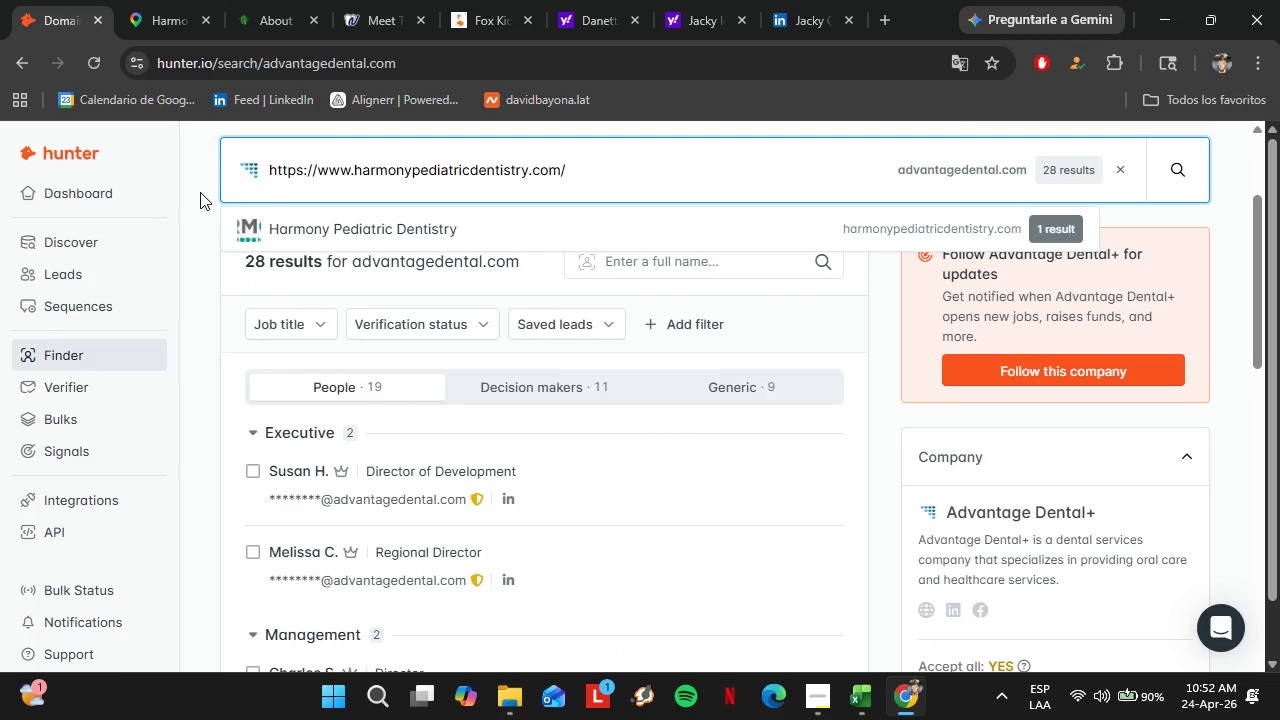 
key(Enter)
 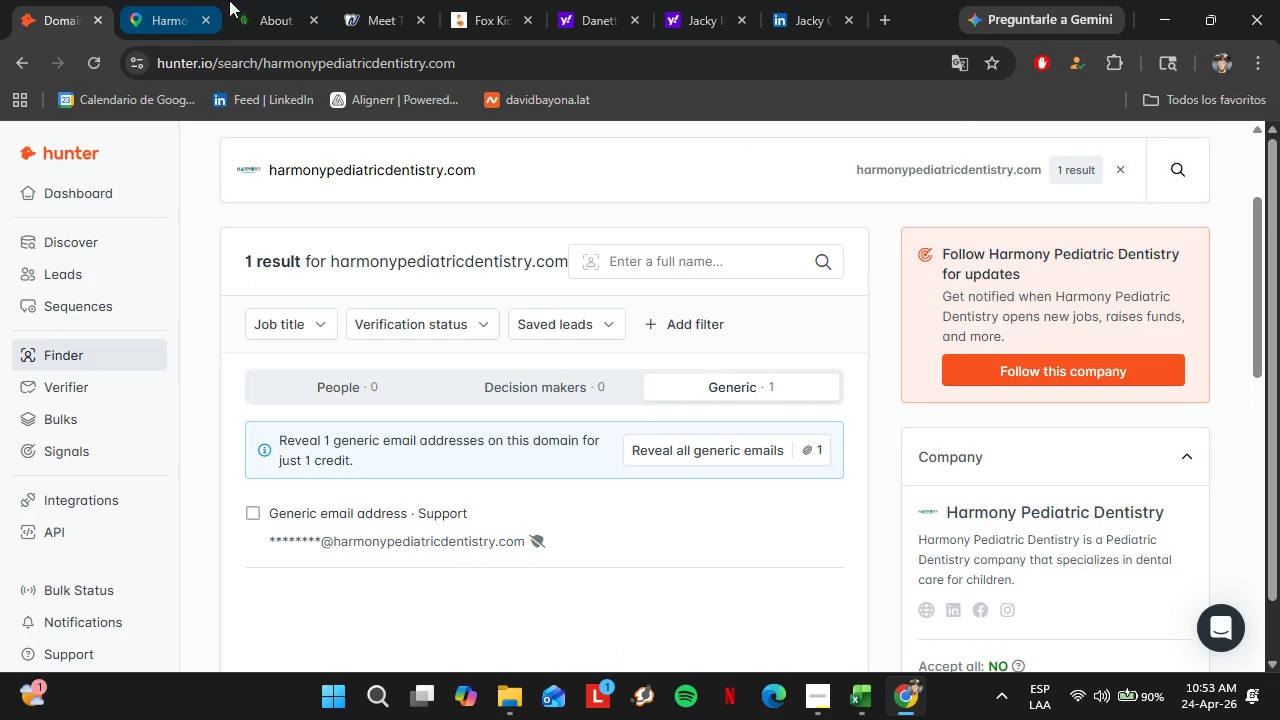 
left_click([247, 0])
 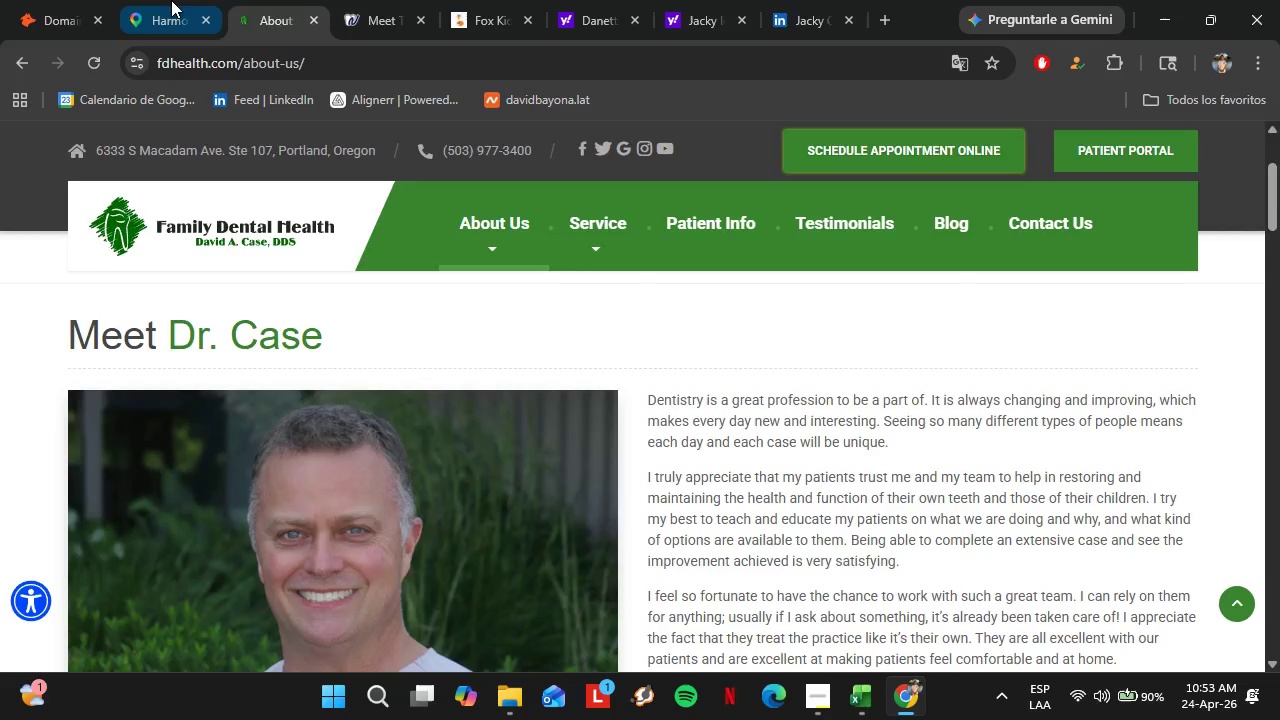 
left_click([168, 0])
 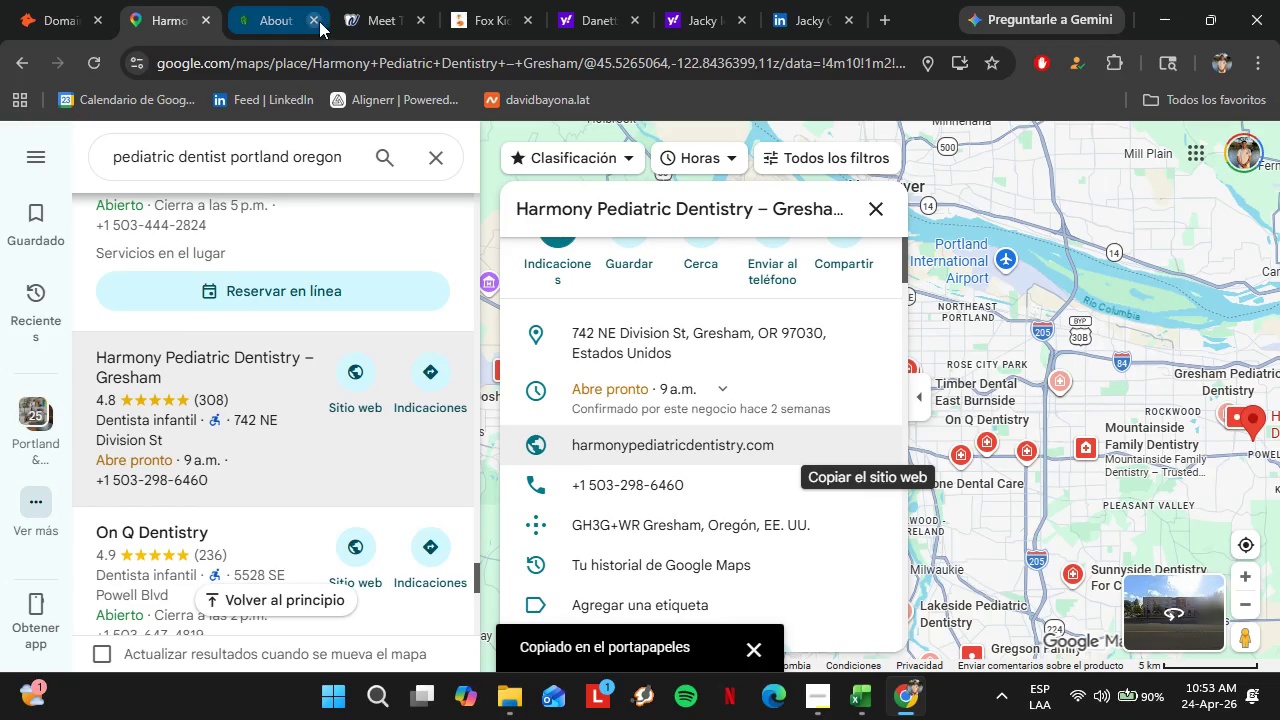 
left_click([315, 19])
 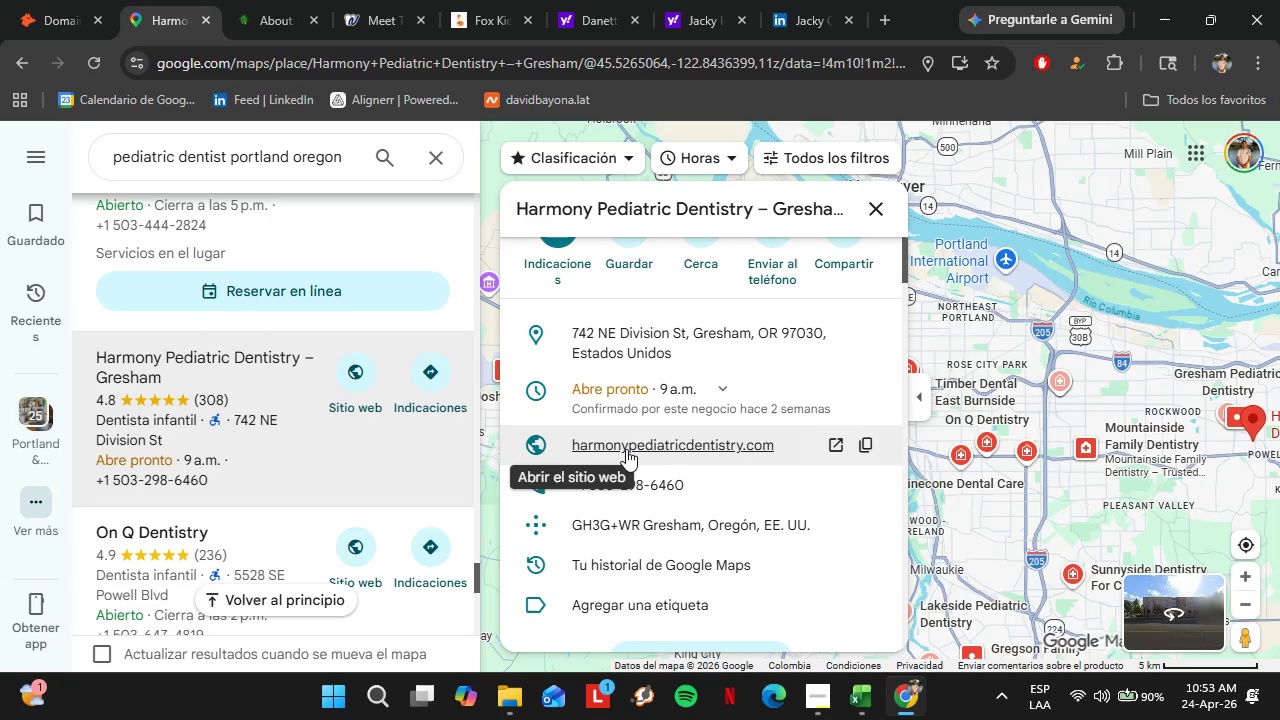 
left_click([626, 449])
 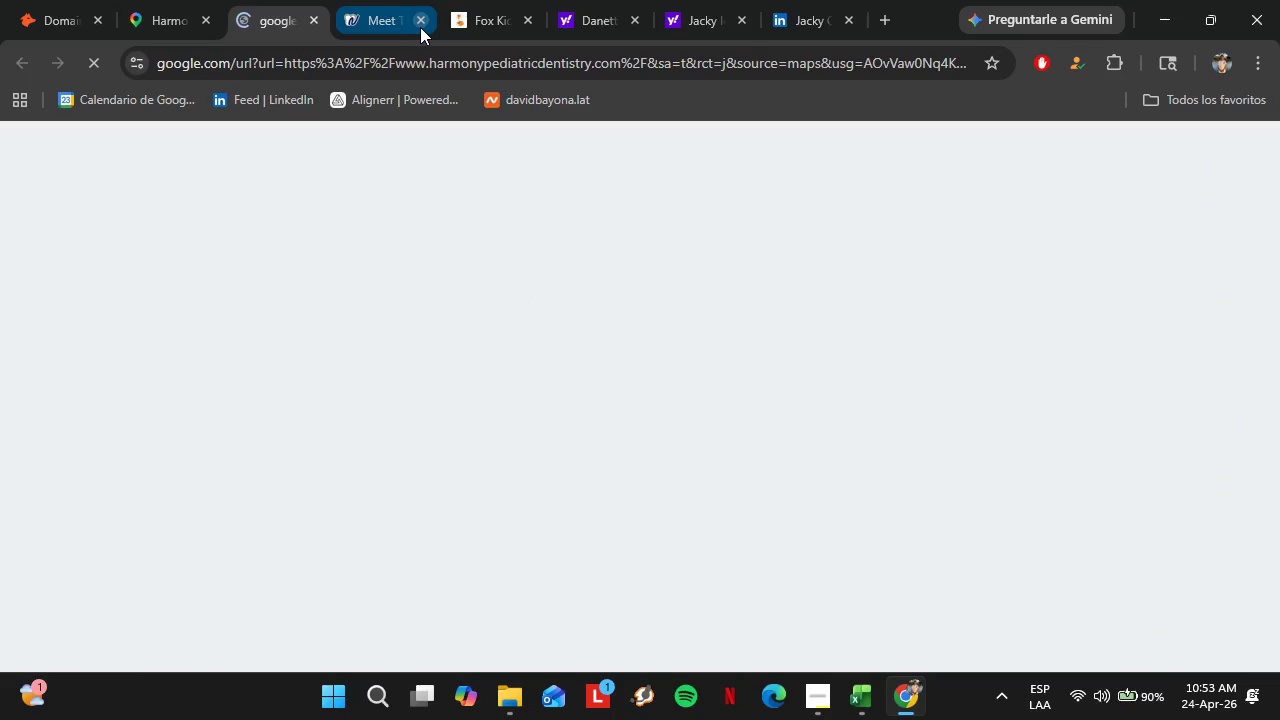 
left_click([421, 26])
 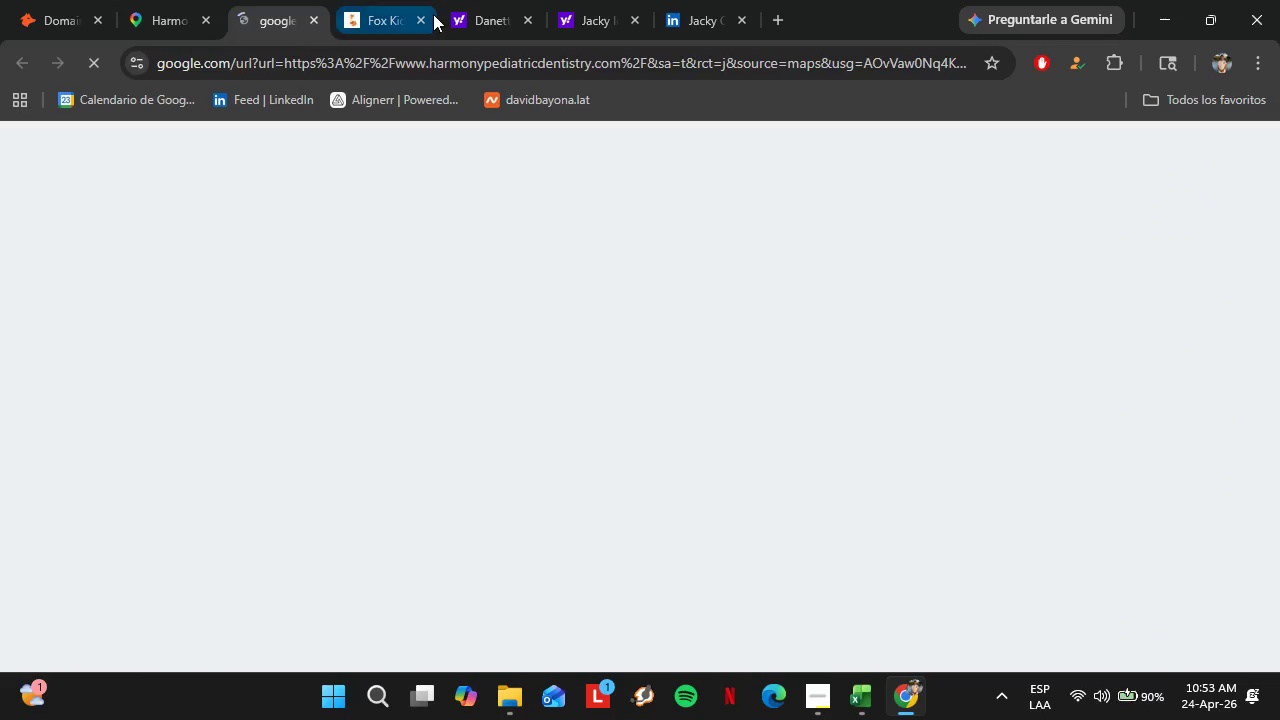 
double_click([425, 16])
 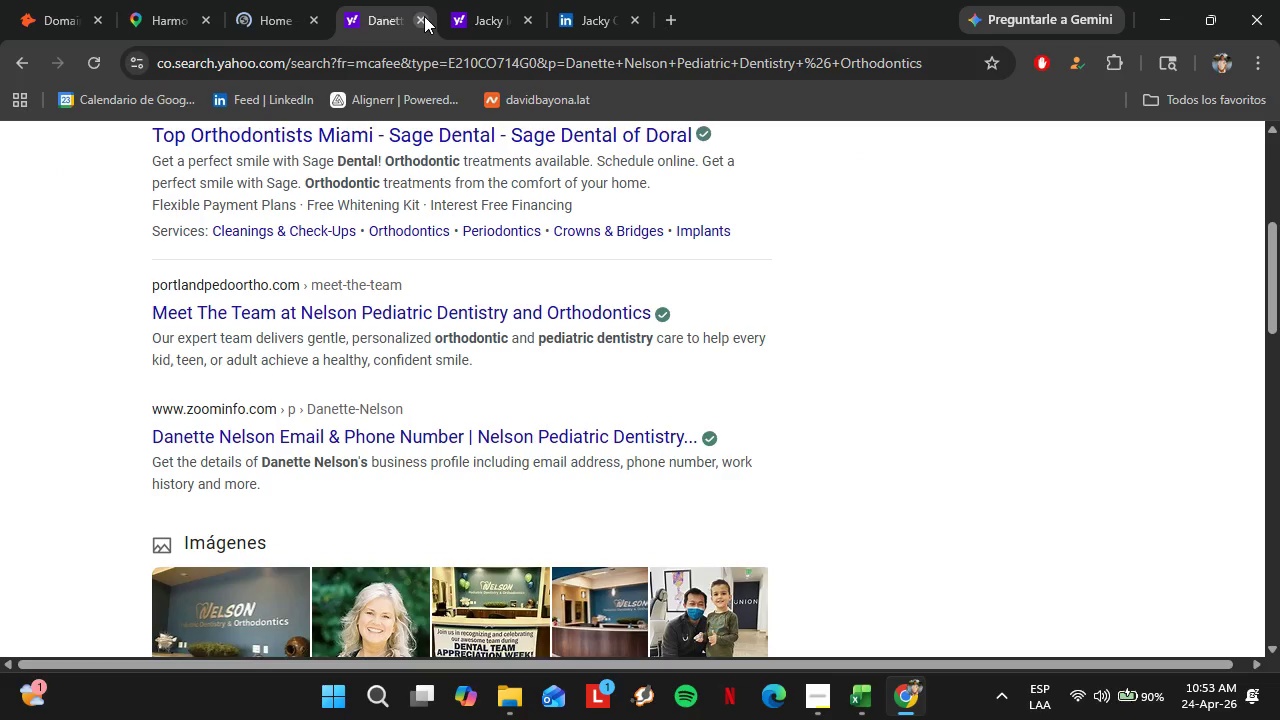 
left_click([424, 16])
 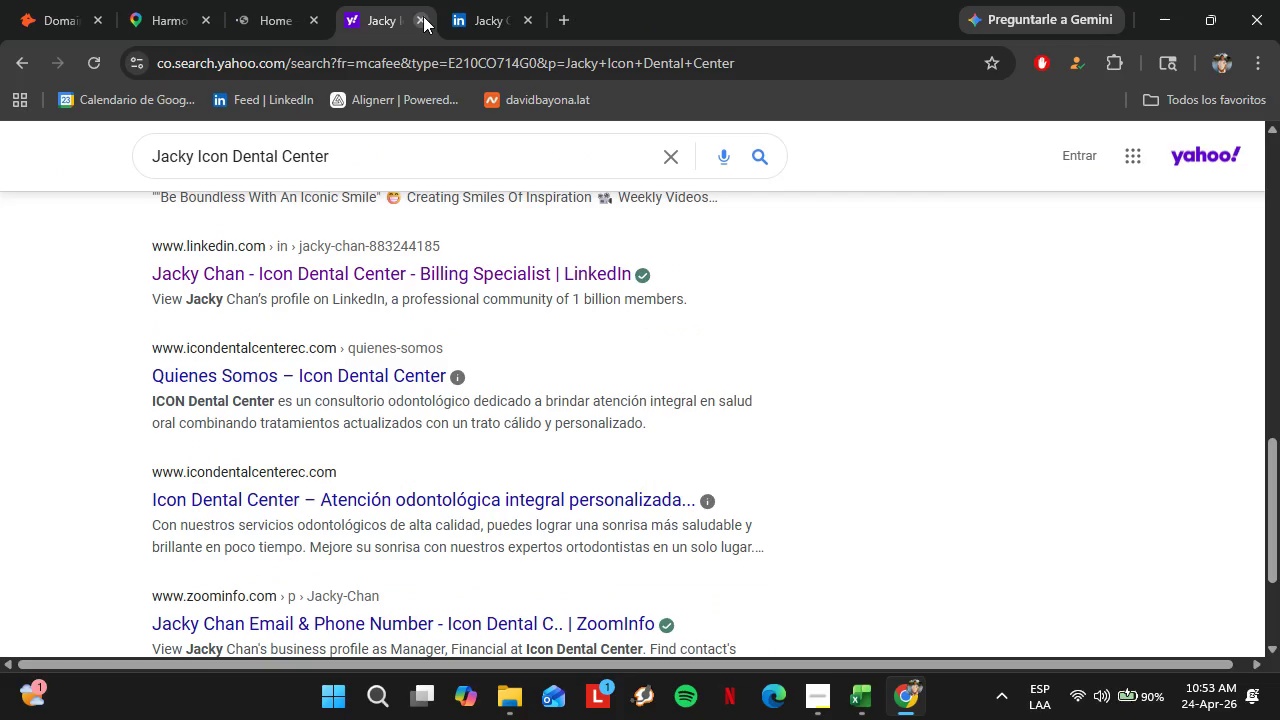 
left_click([423, 16])
 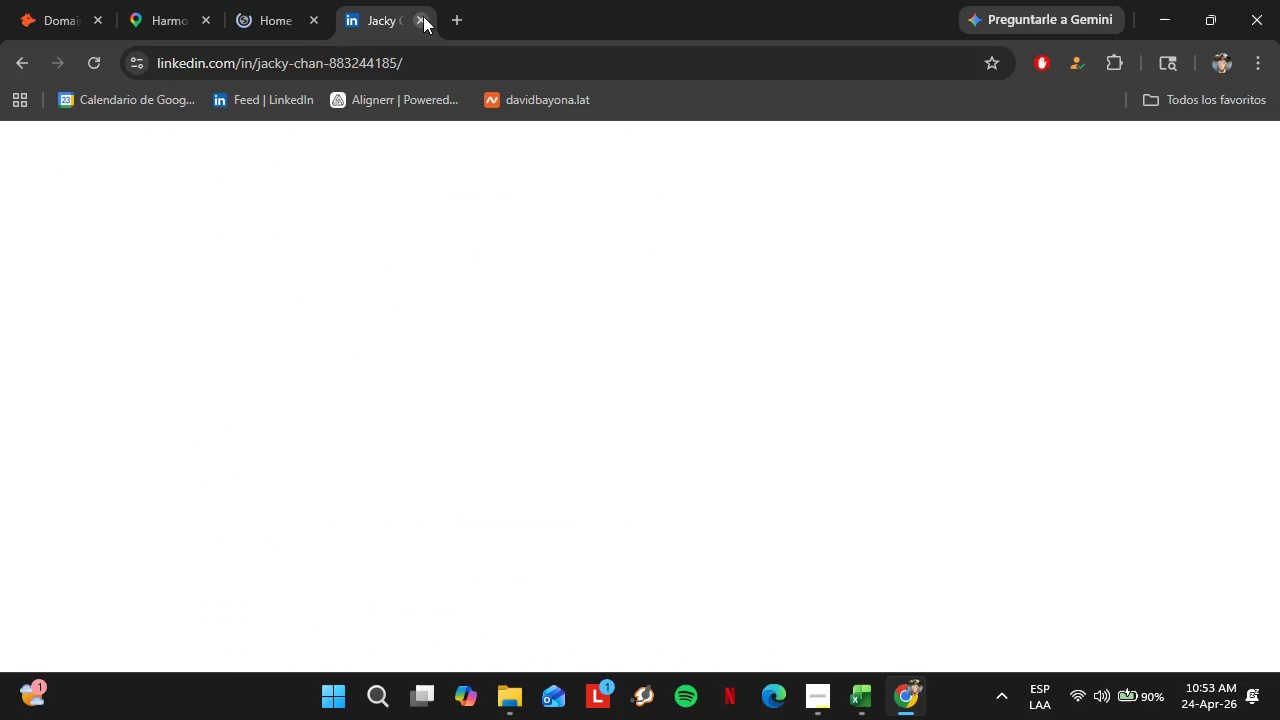 
left_click([423, 16])
 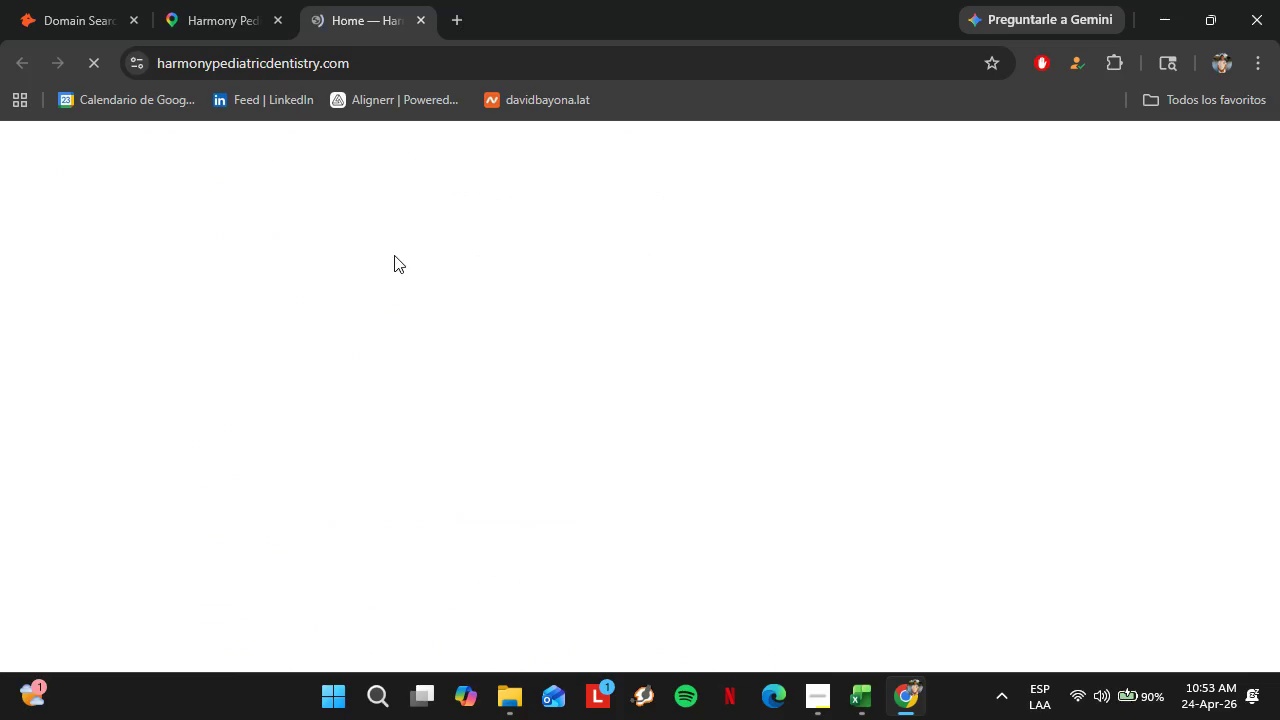 
mouse_move([429, 281])
 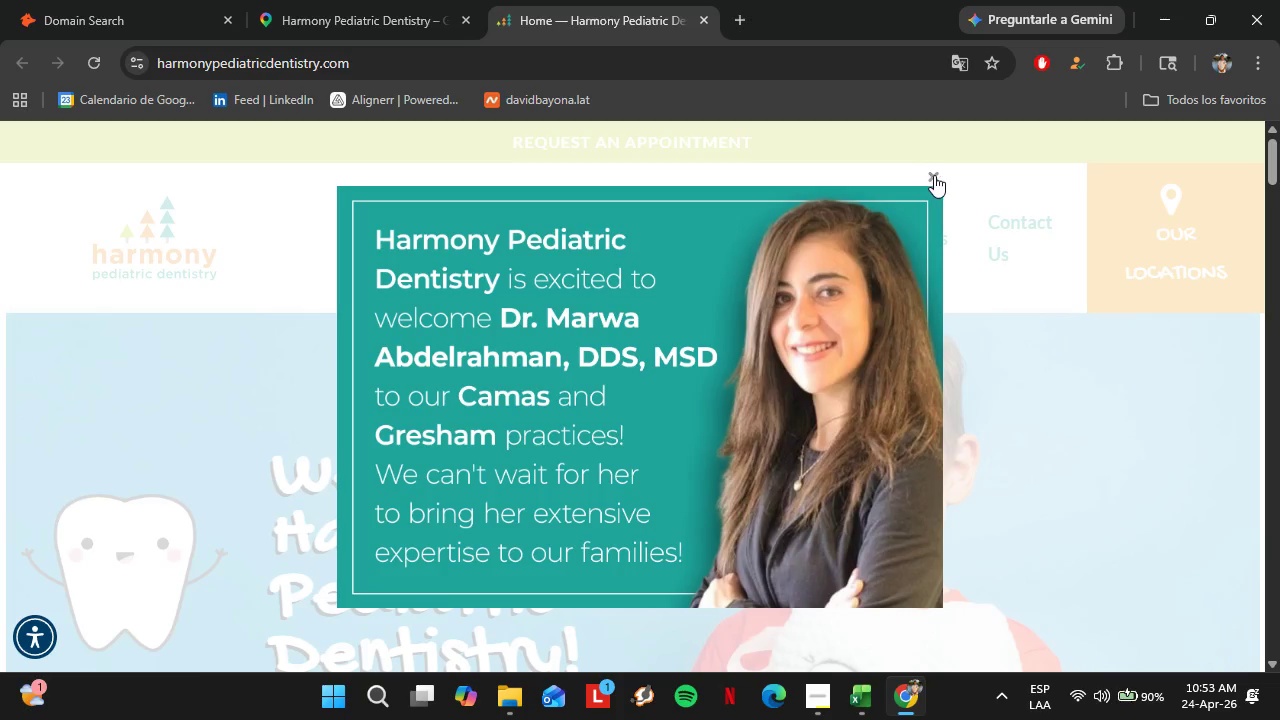 
left_click([934, 177])
 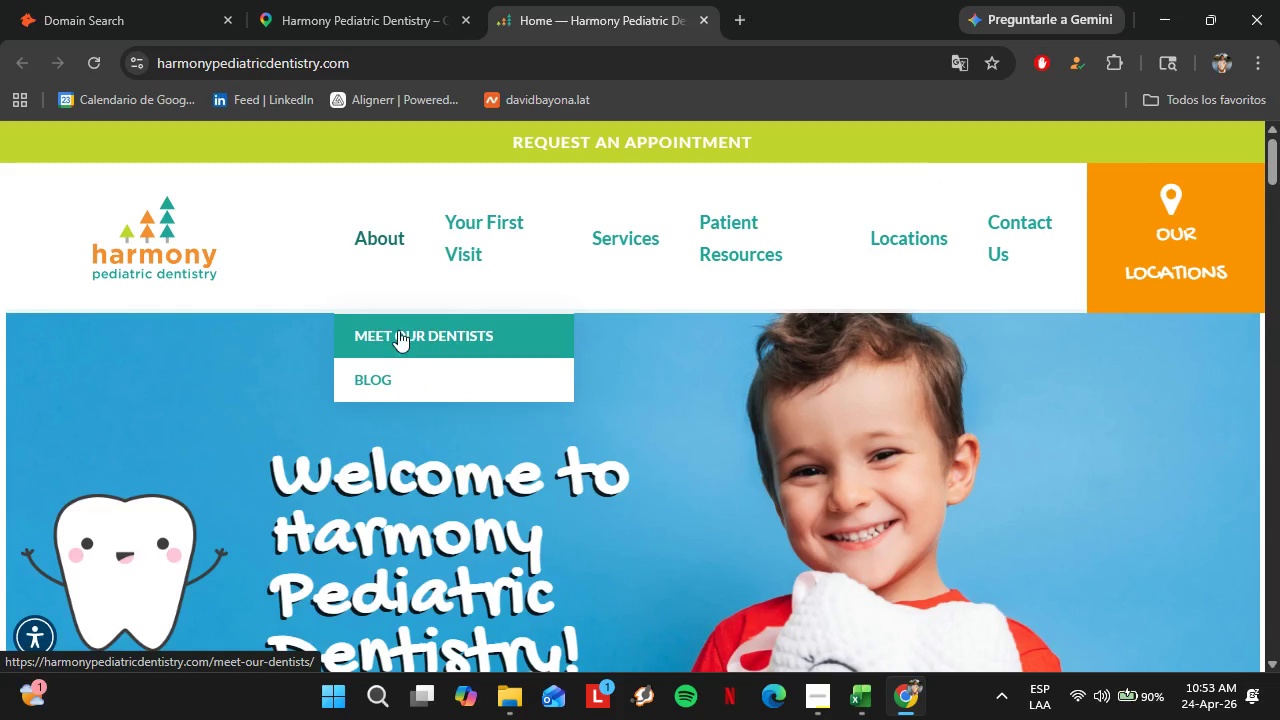 
left_click([370, 227])
 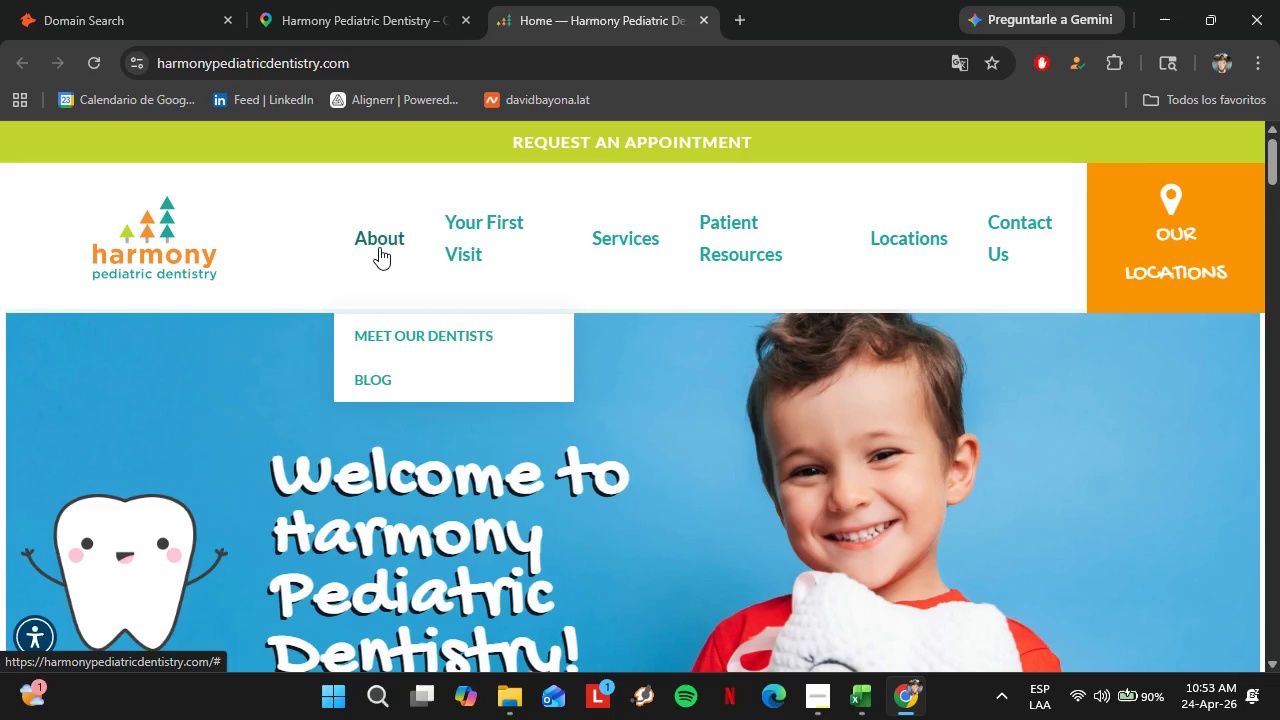 
left_click([379, 247])
 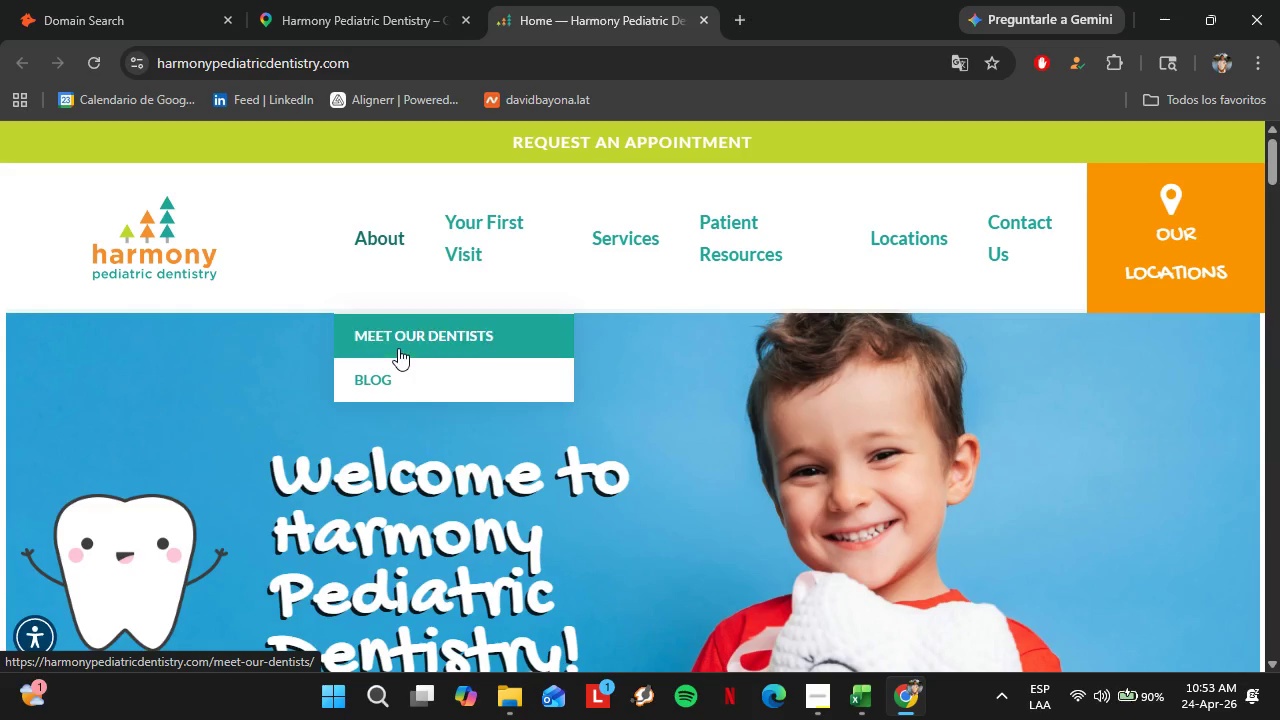 
left_click([398, 348])
 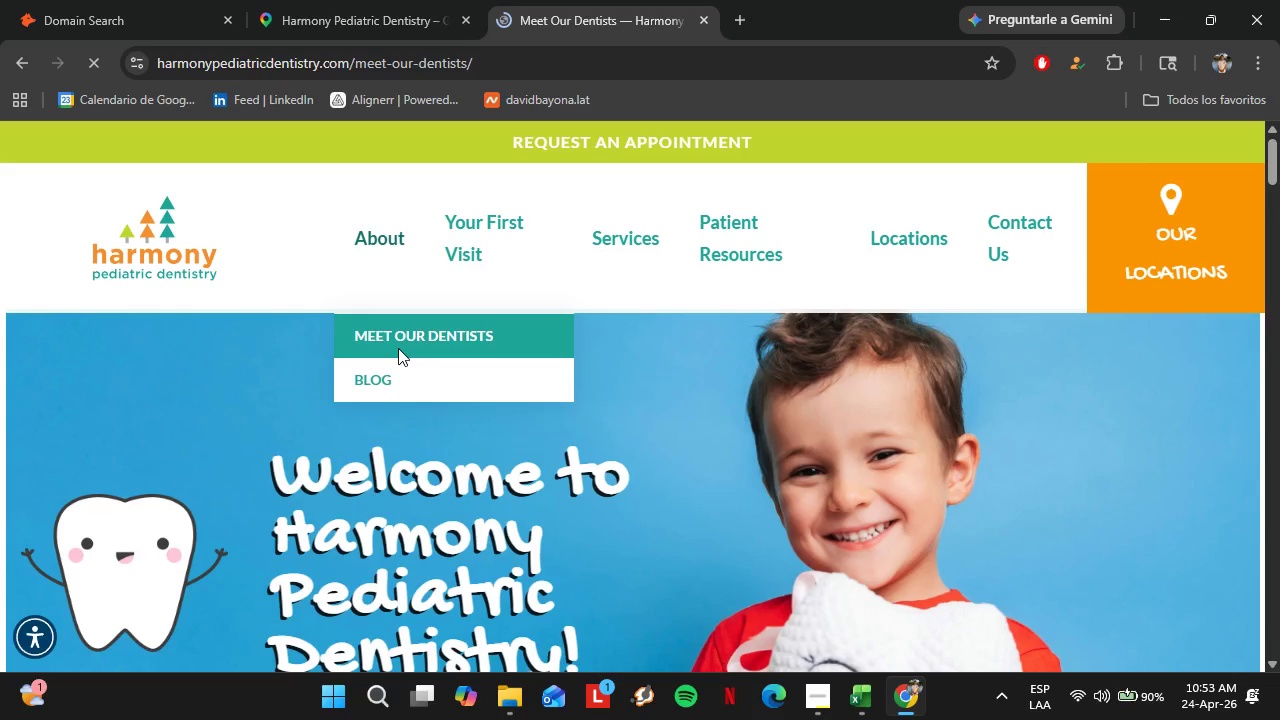 
scroll: coordinate [413, 381], scroll_direction: down, amount: 7.0
 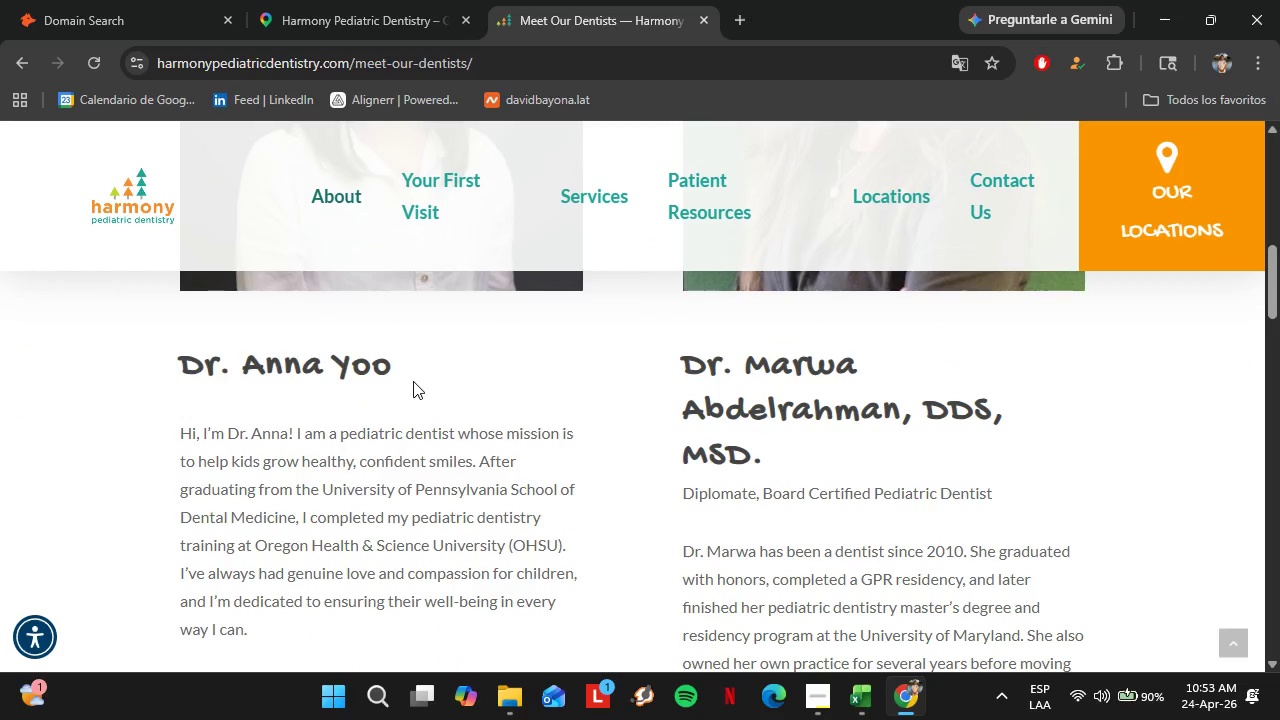 
wait(6.25)
 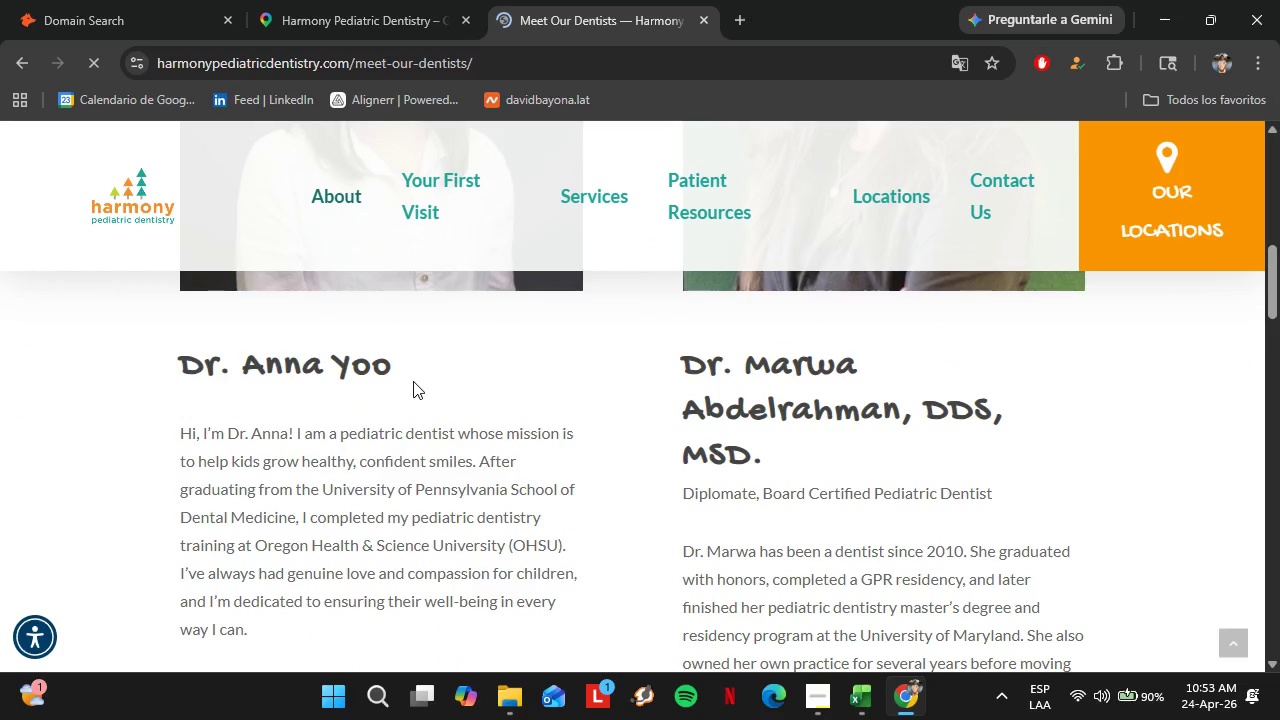 
scroll: coordinate [431, 370], scroll_direction: down, amount: 3.0
 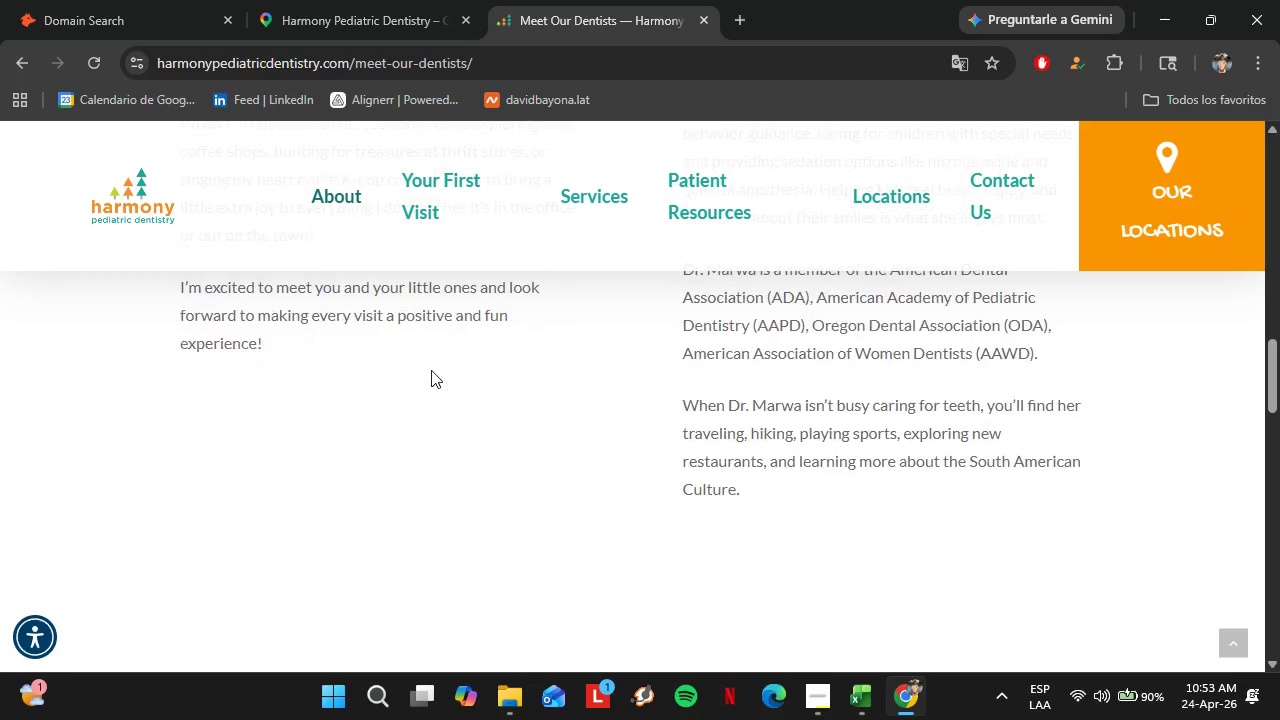 
scroll: coordinate [431, 370], scroll_direction: up, amount: 1.0
 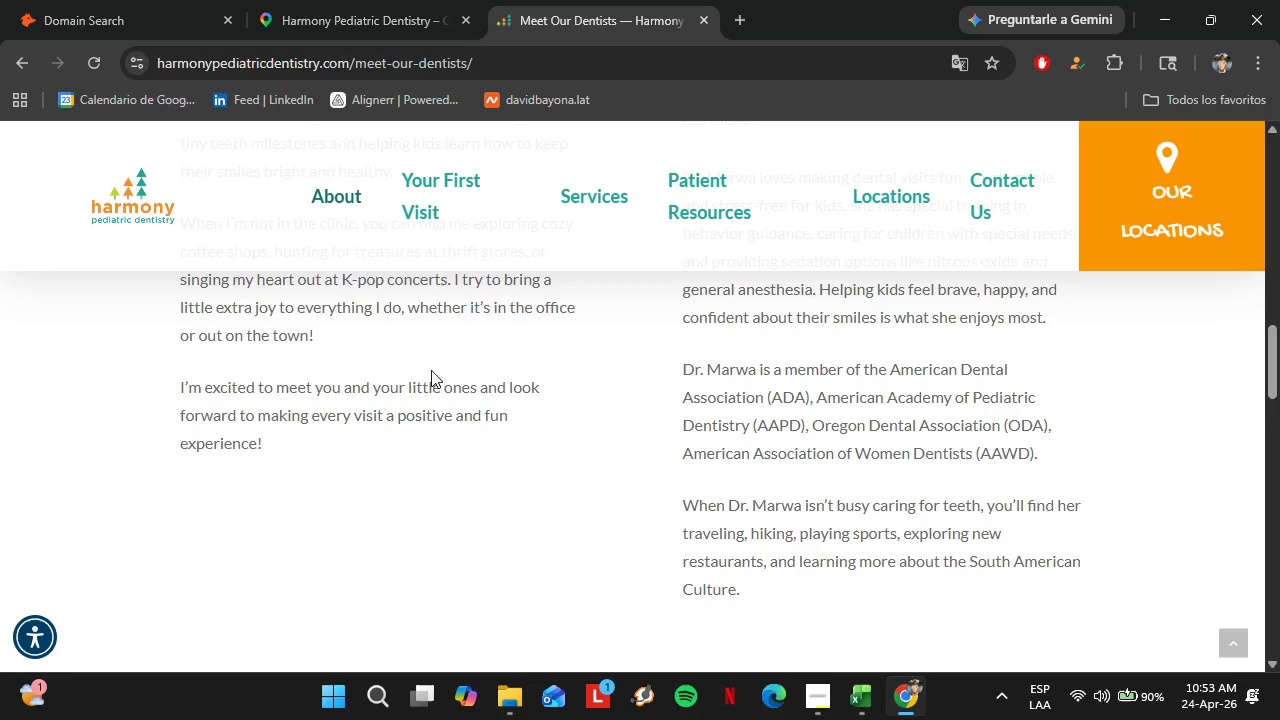 
scroll: coordinate [683, 385], scroll_direction: down, amount: 5.0
 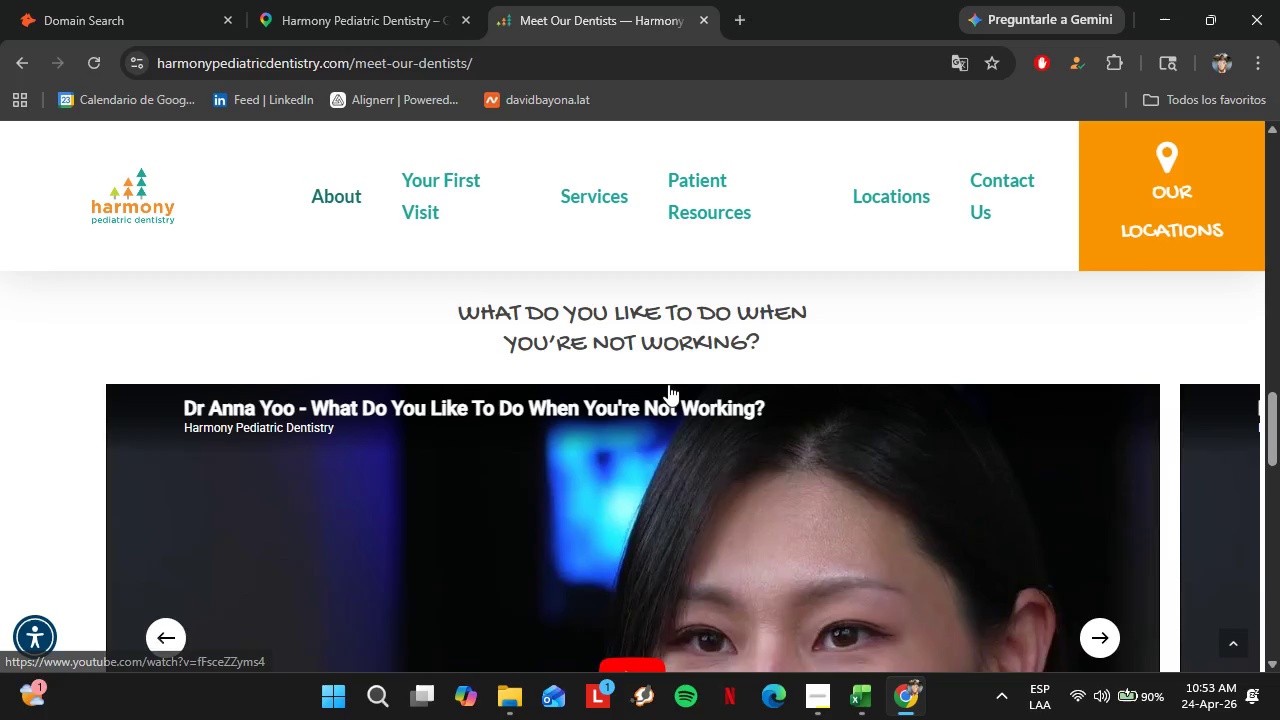 
scroll: coordinate [468, 409], scroll_direction: up, amount: 12.0
 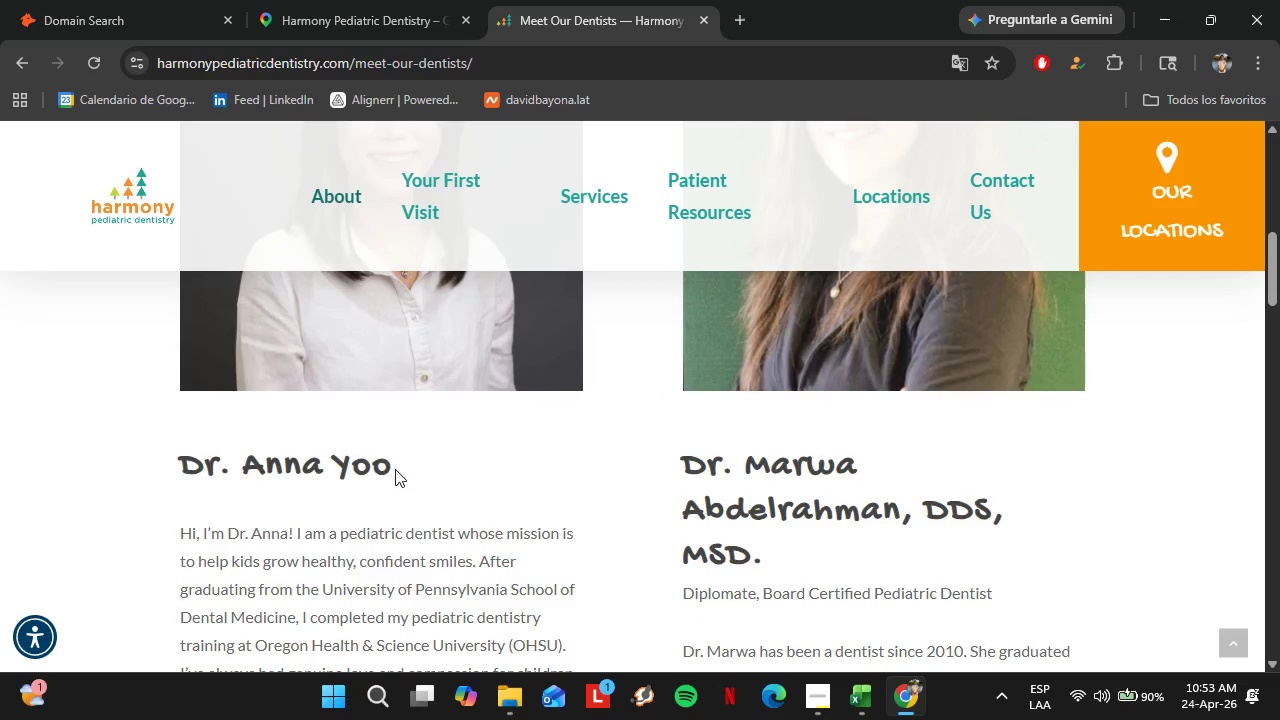 
left_click_drag(start_coordinate=[396, 469], to_coordinate=[247, 452])
 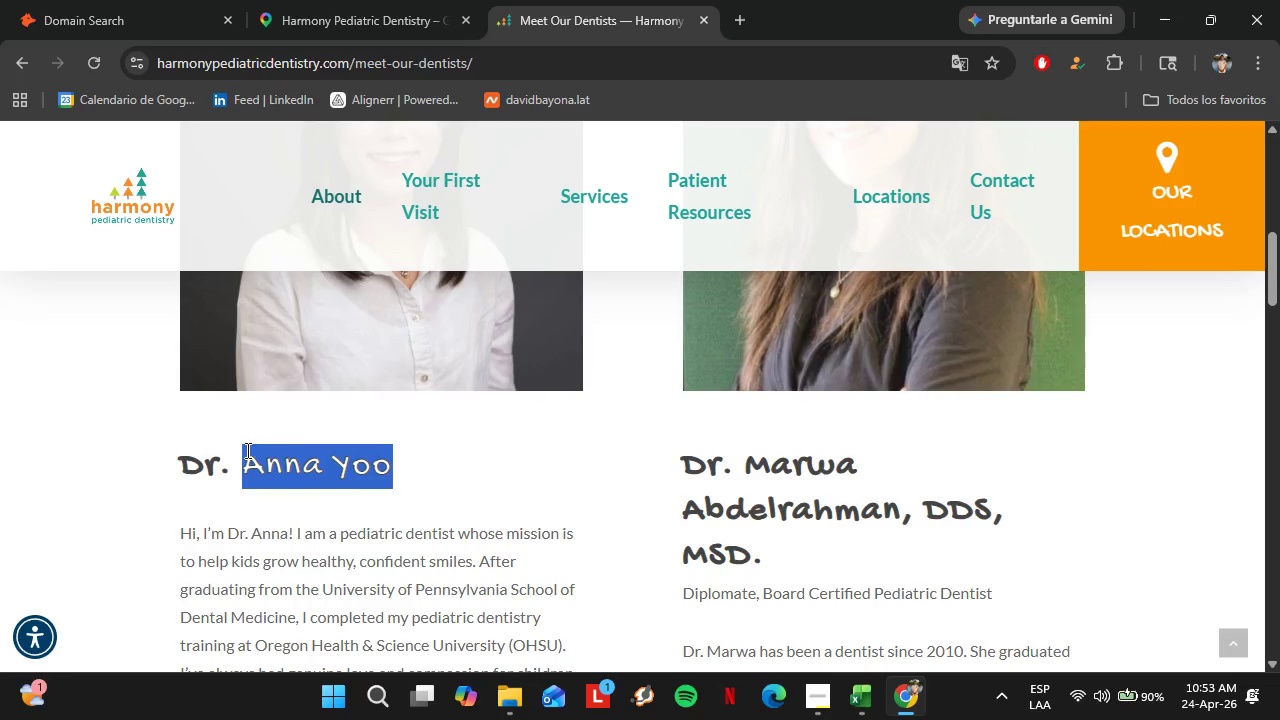 
key(Control+C)
 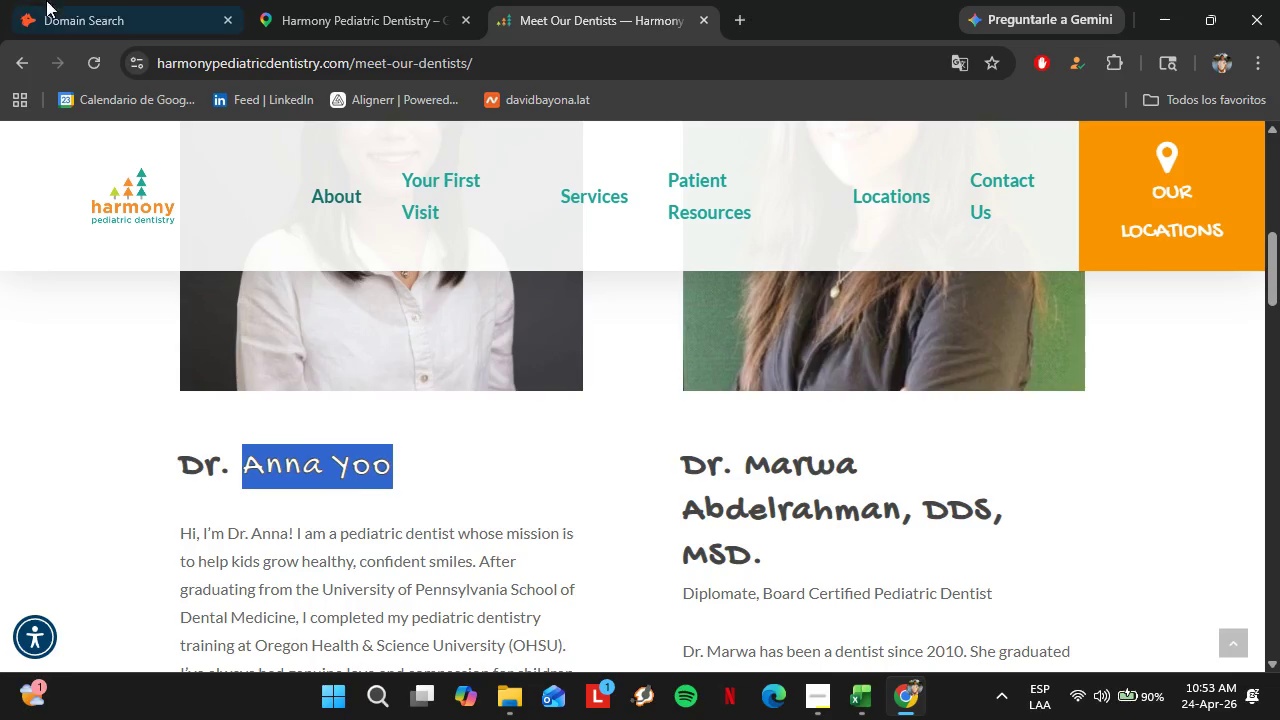 
left_click([54, 0])
 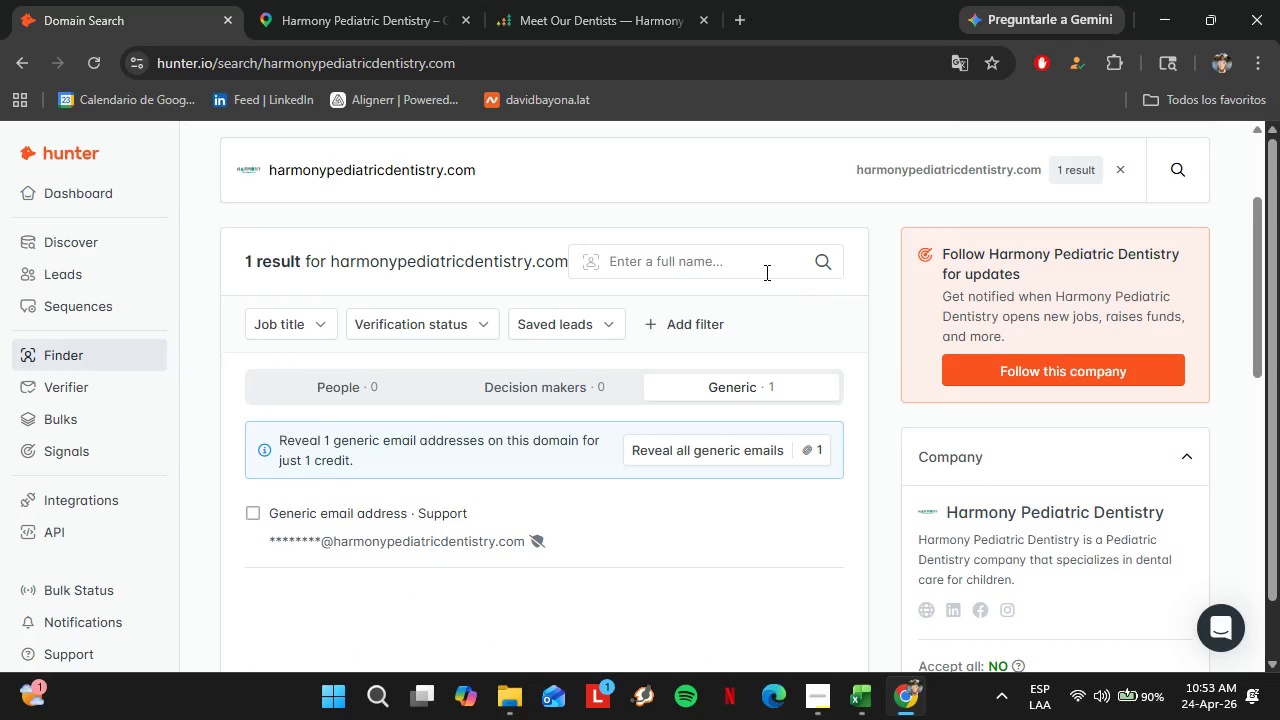 
left_click([712, 251])
 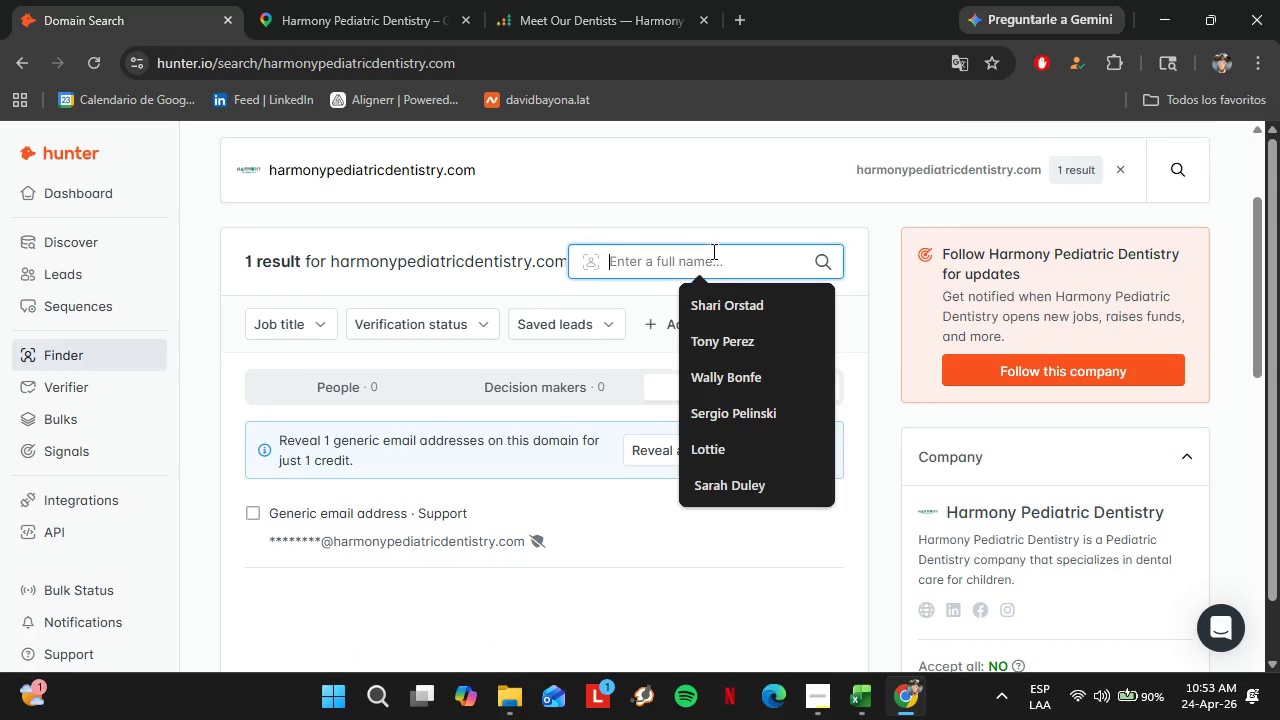 
key(Control+V)
 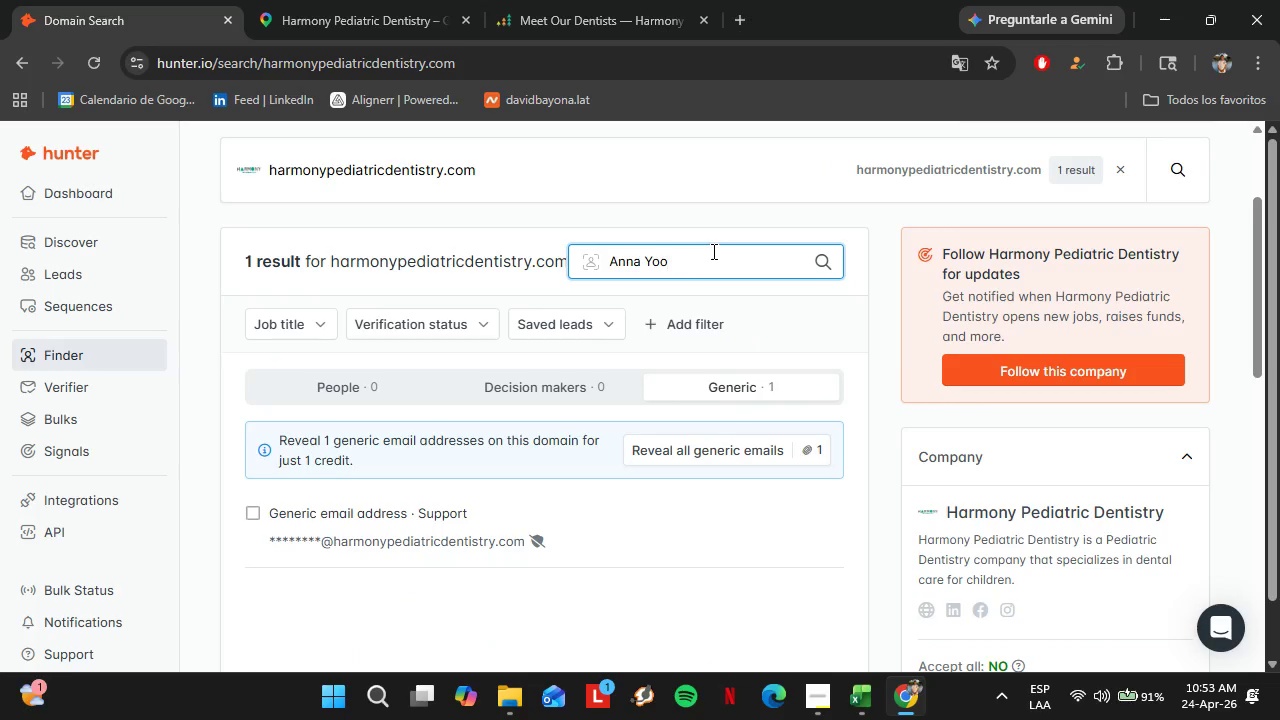 
key(Enter)
 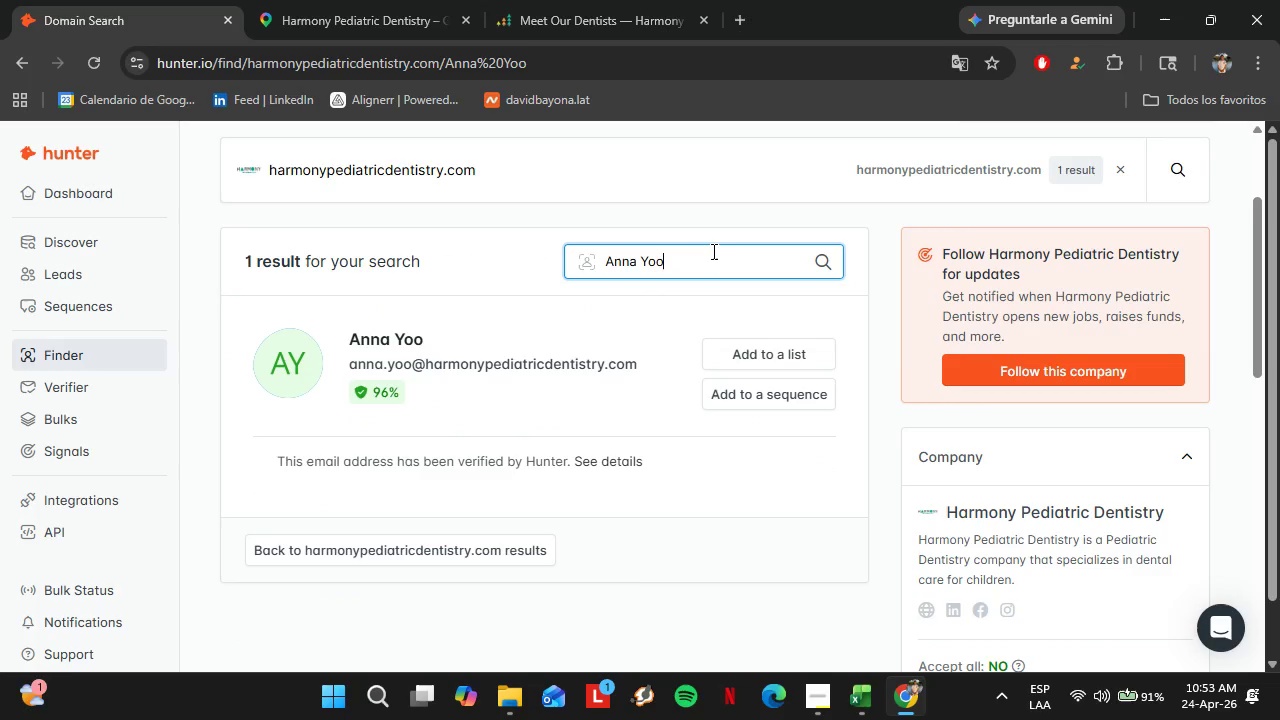 
wait(6.48)
 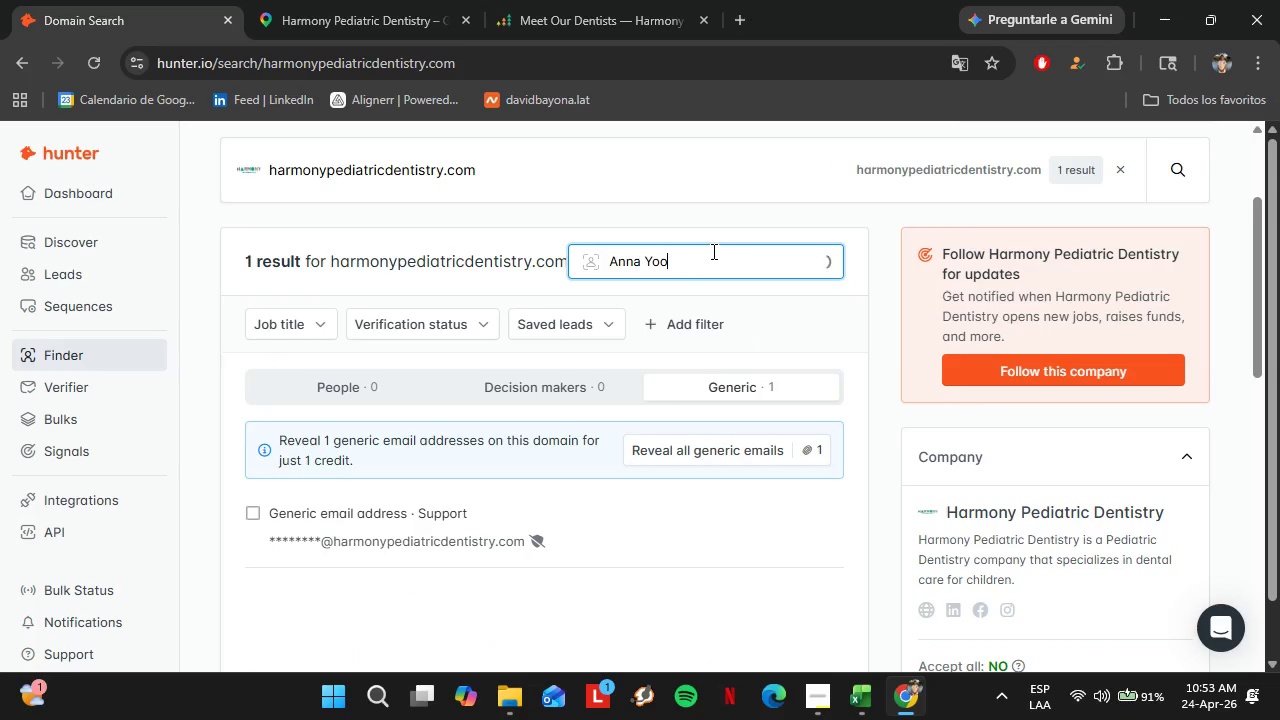 
left_click([556, 0])
 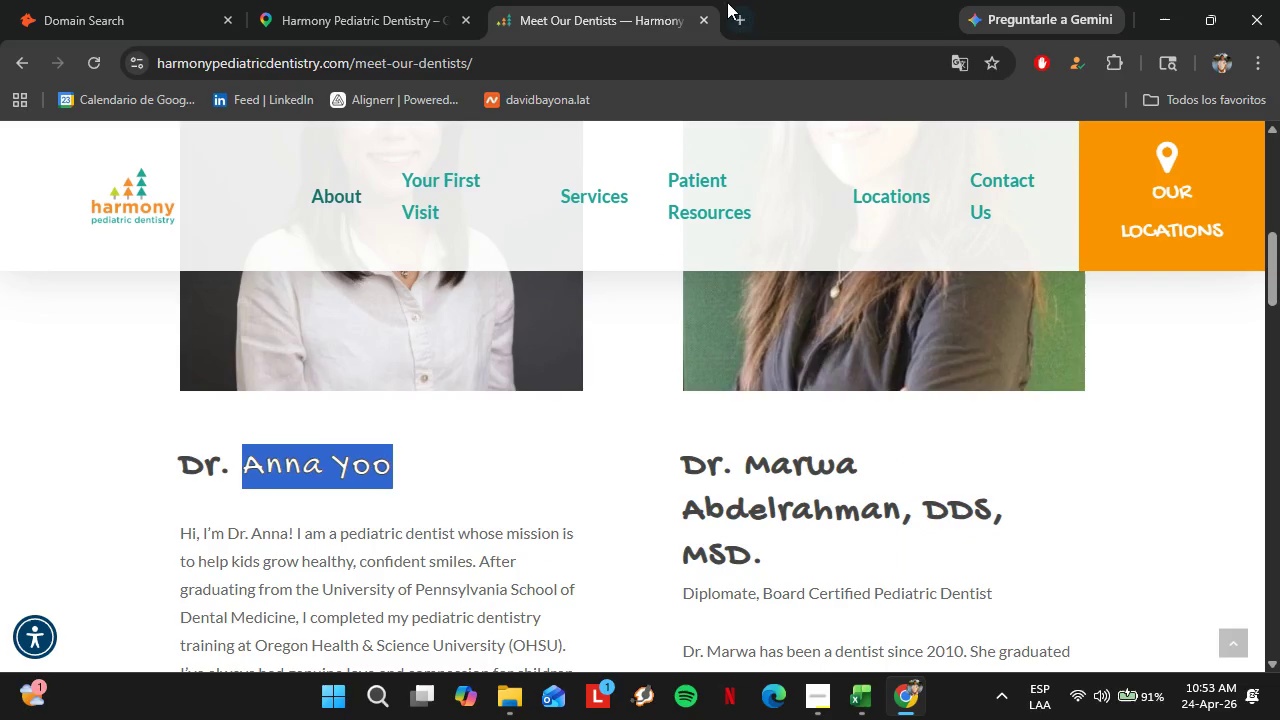 
left_click([734, 11])
 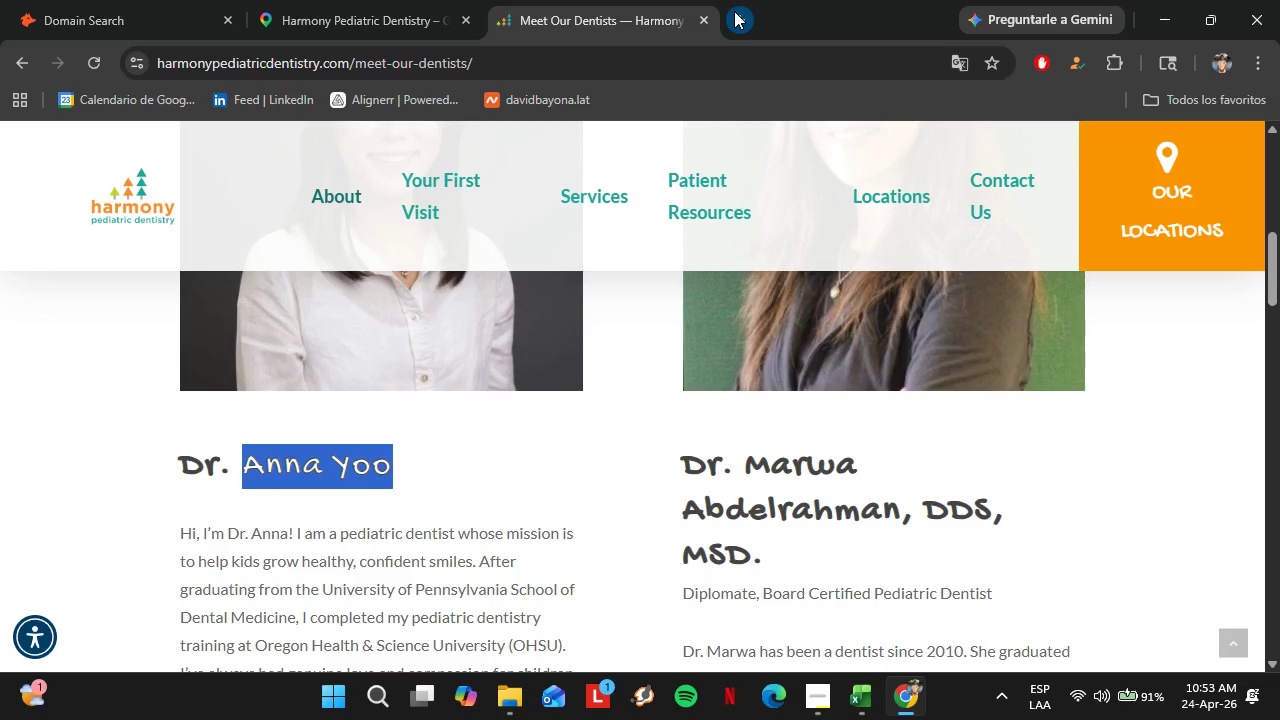 
key(Control+V)
 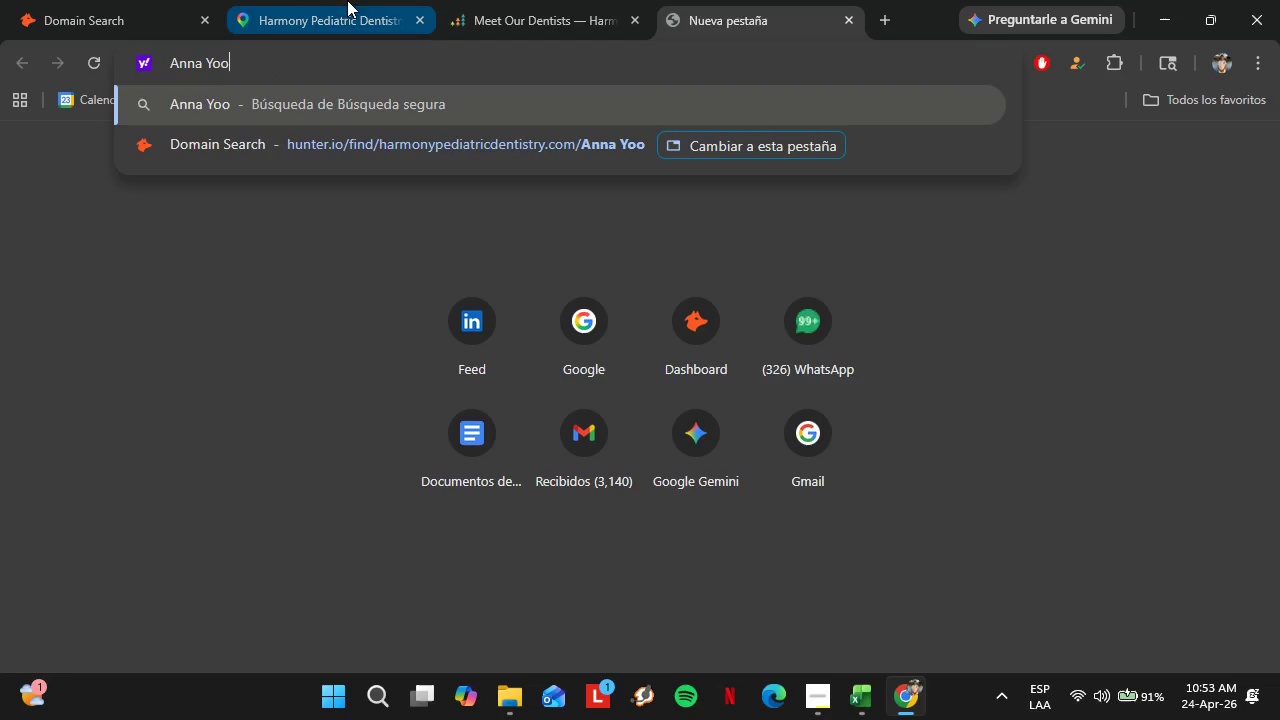 
key(Space)
 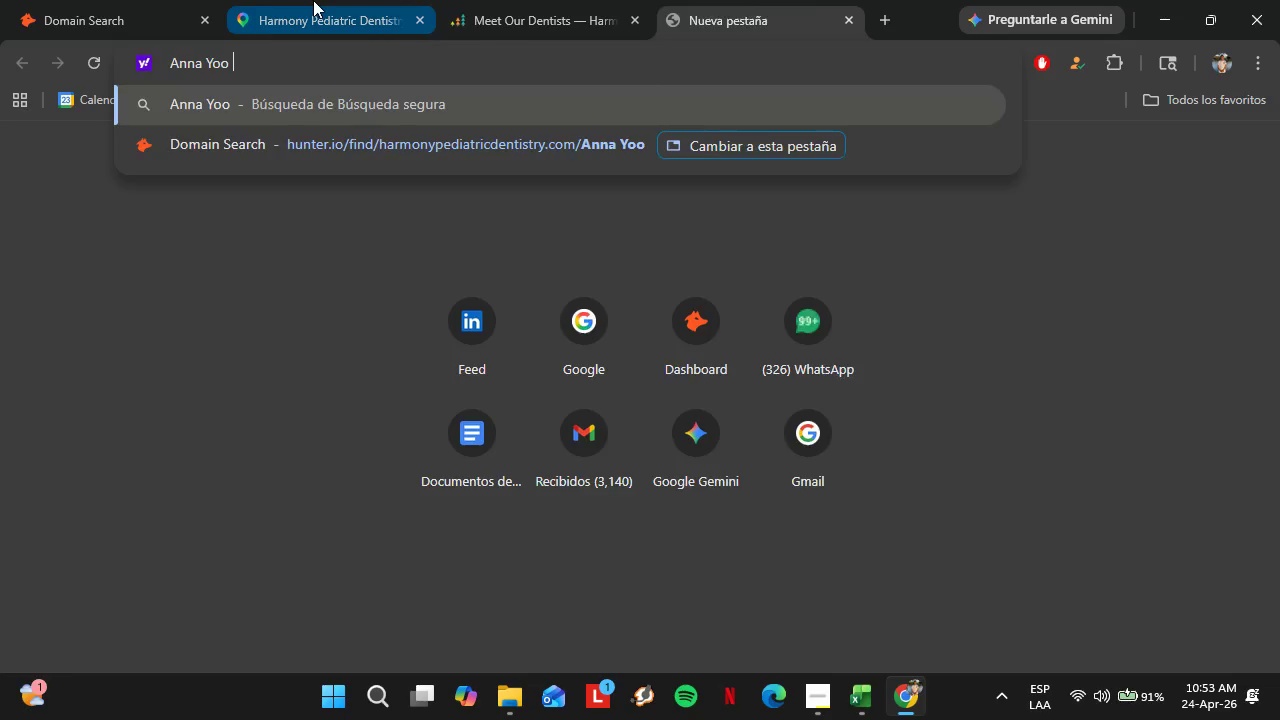 
left_click([313, 0])
 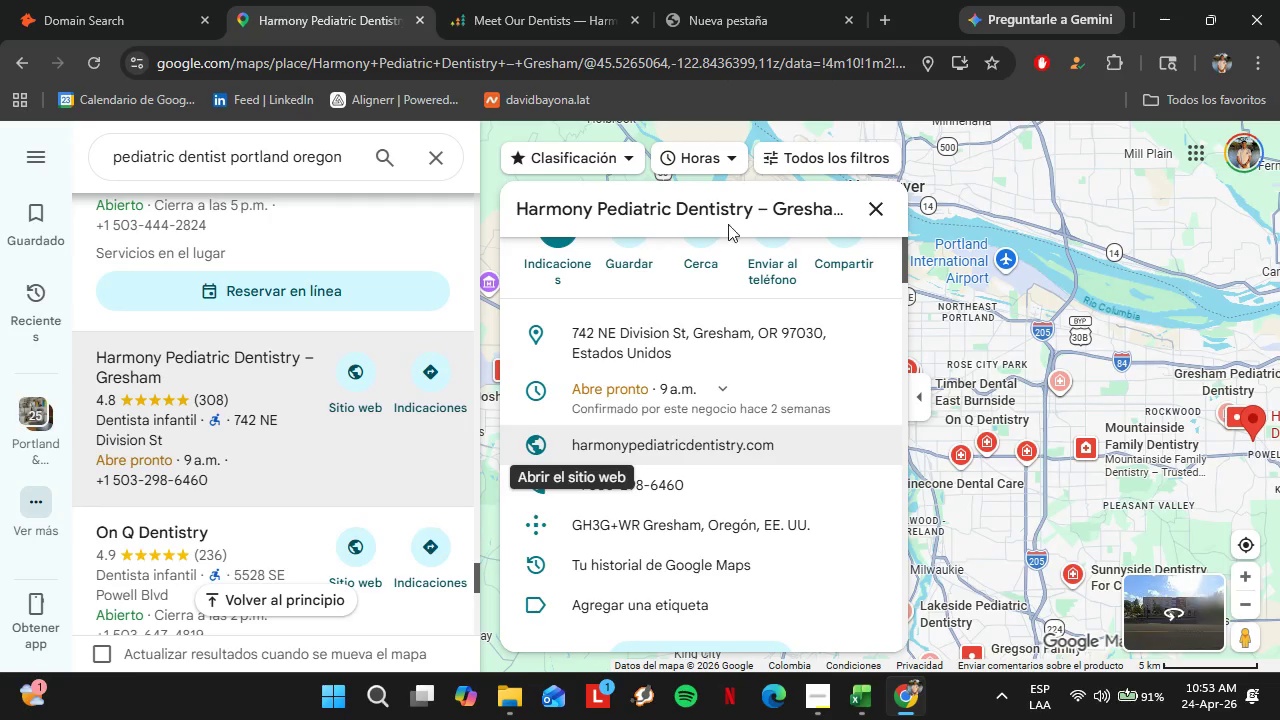 
left_click([696, 204])
 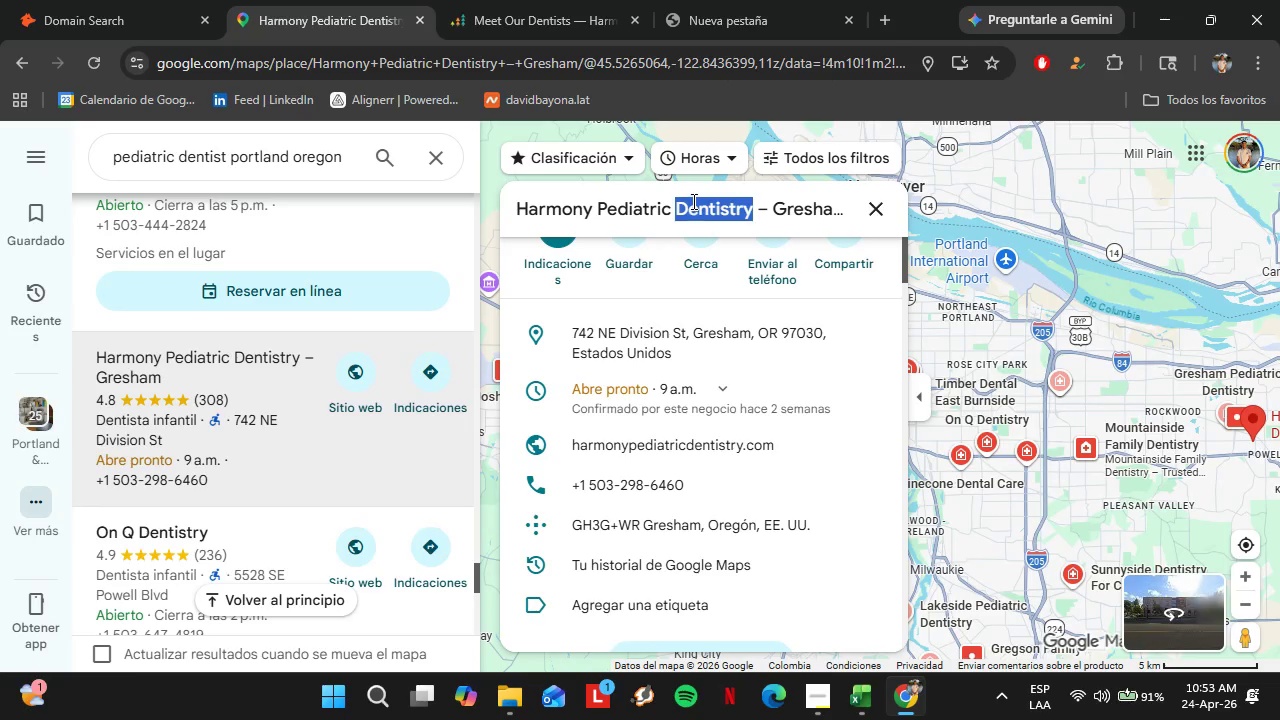 
triple_click([692, 201])
 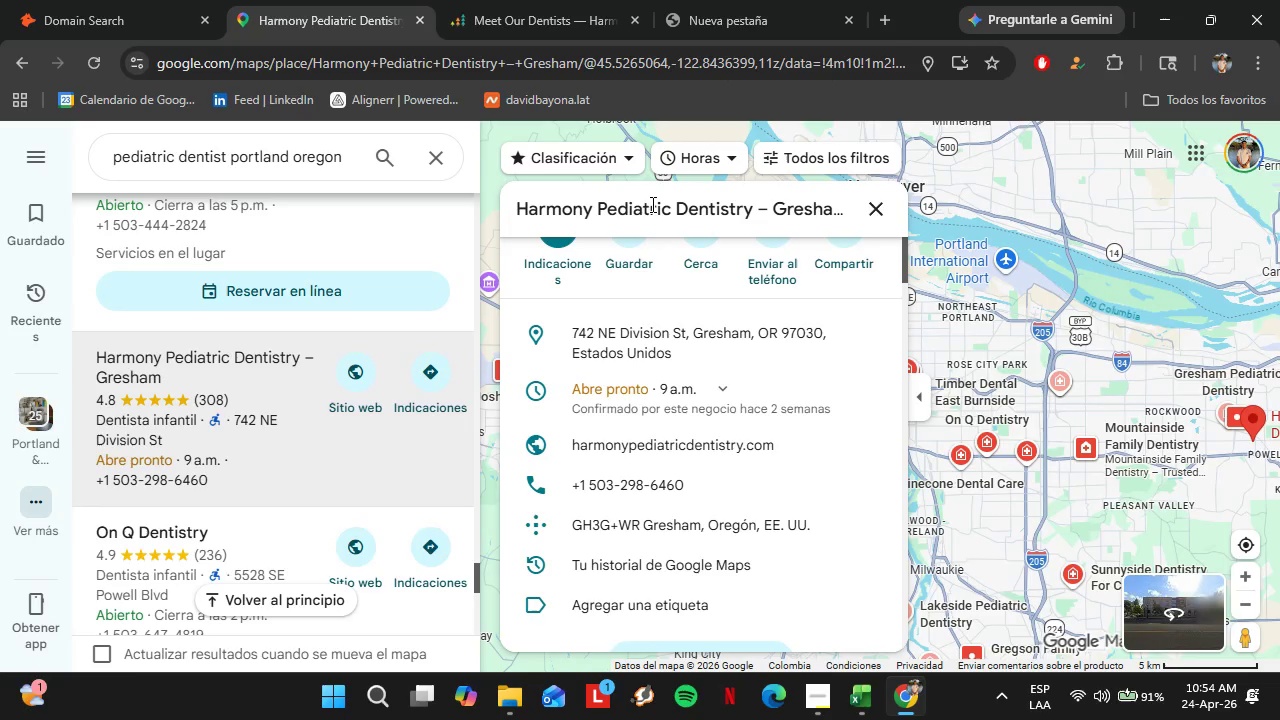 
double_click([647, 206])
 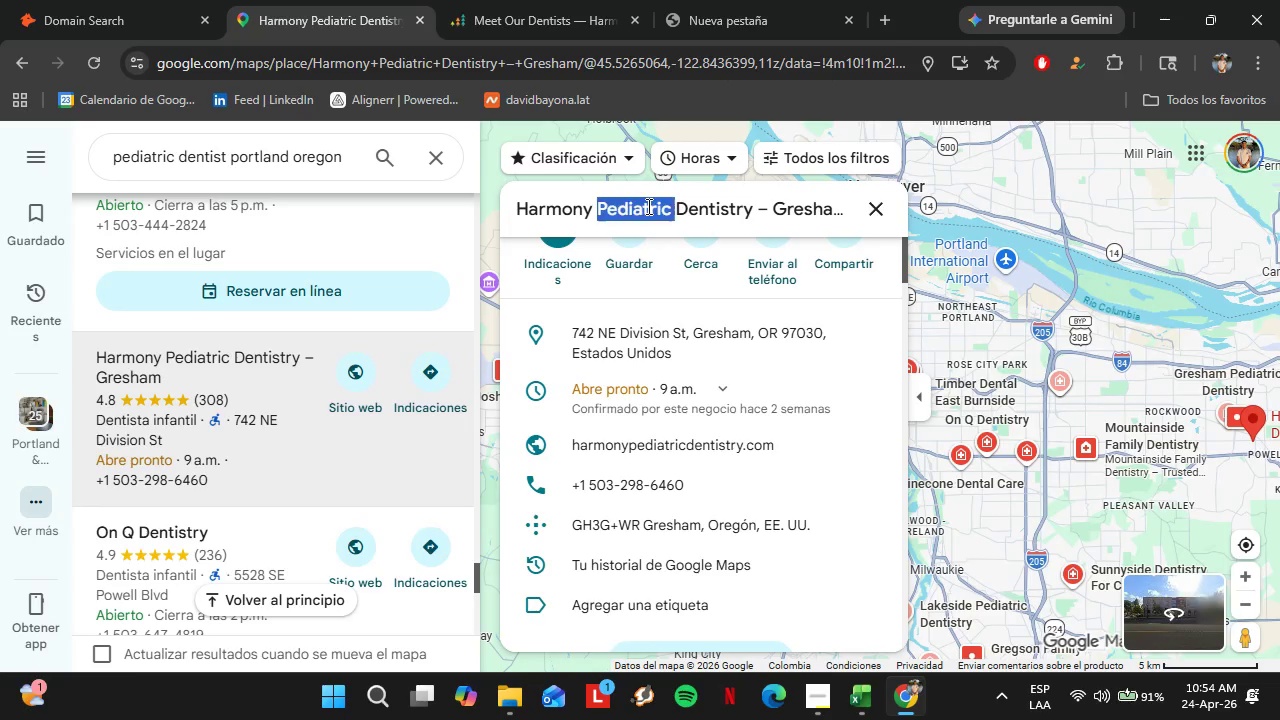 
triple_click([647, 206])
 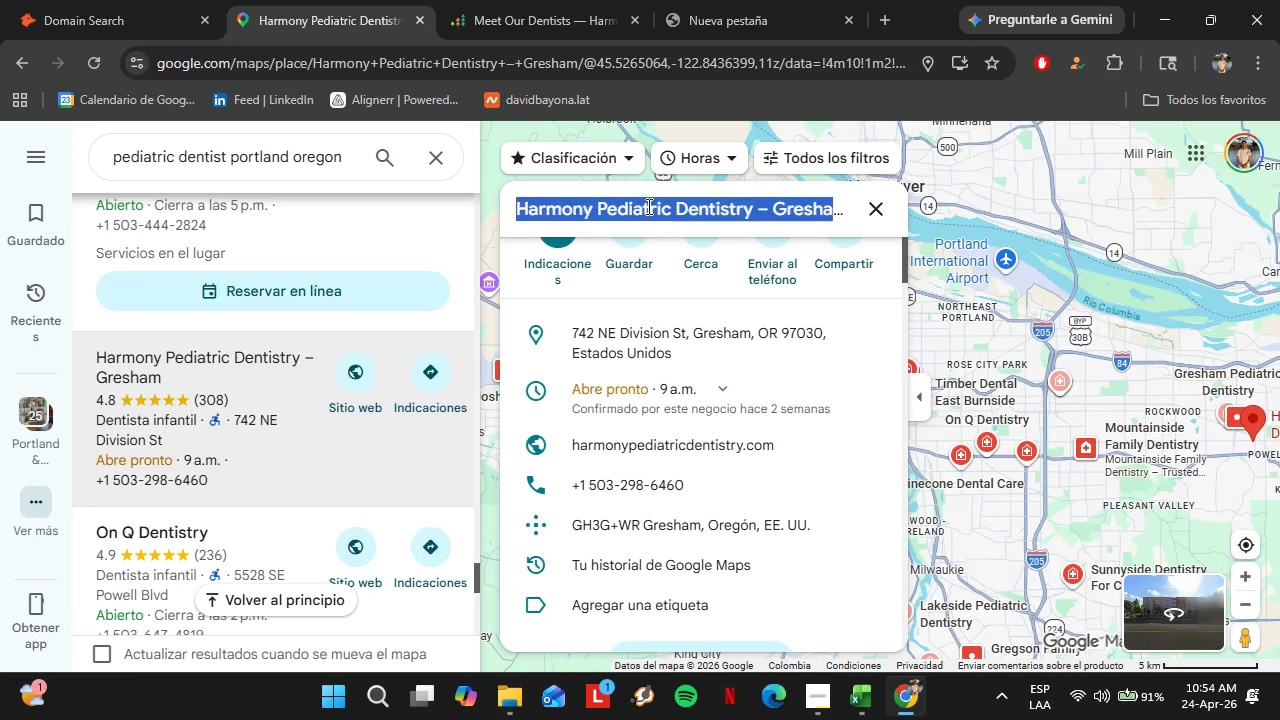 
triple_click([647, 206])
 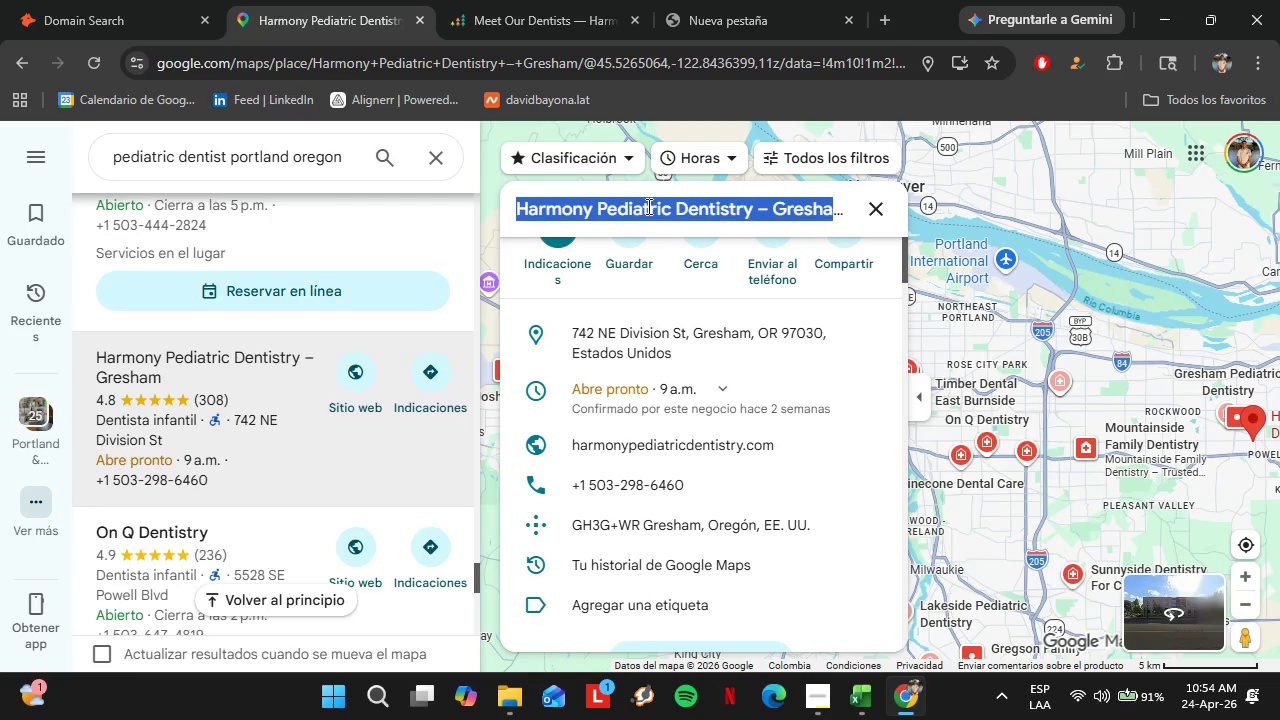 
triple_click([647, 206])
 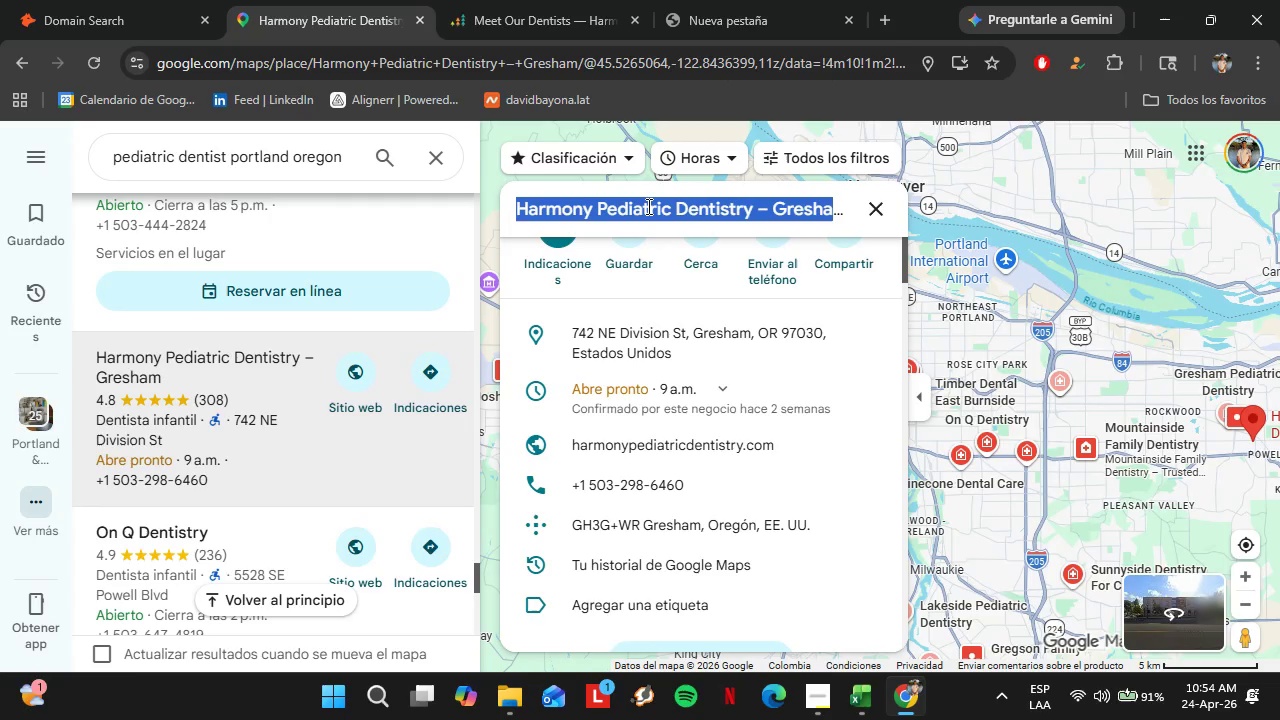 
key(Control+C)
 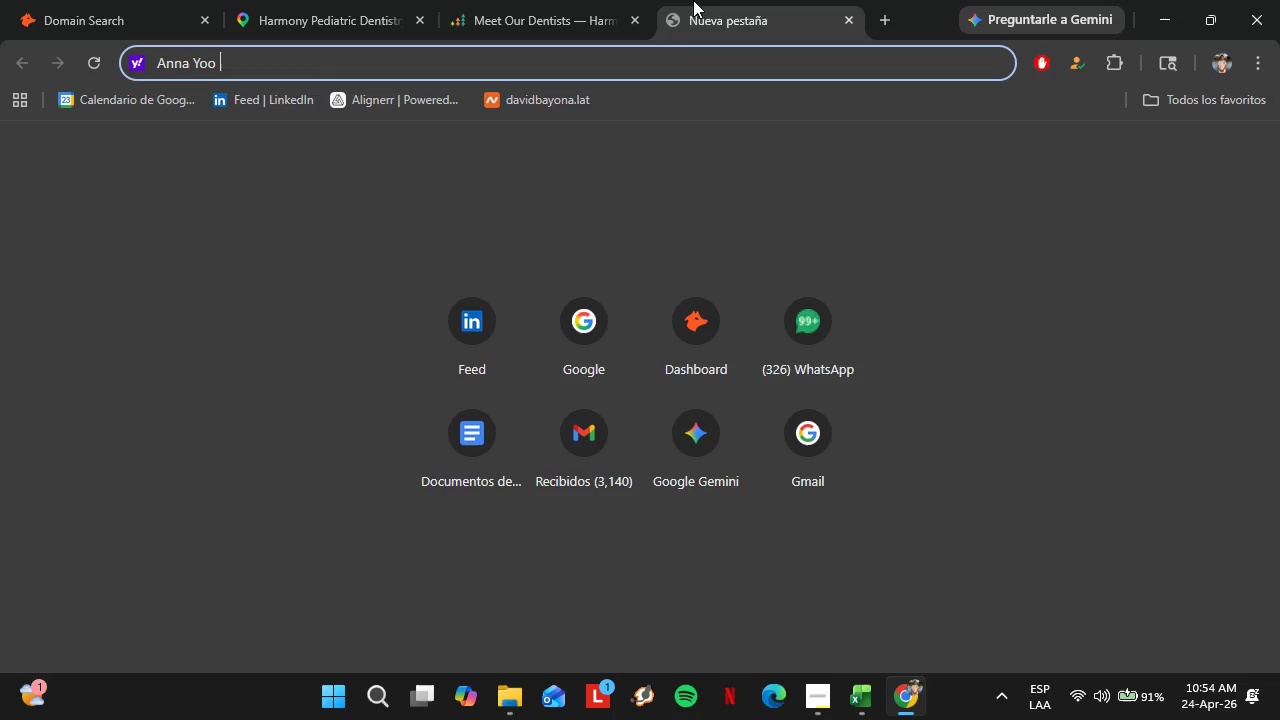 
left_click([693, 0])
 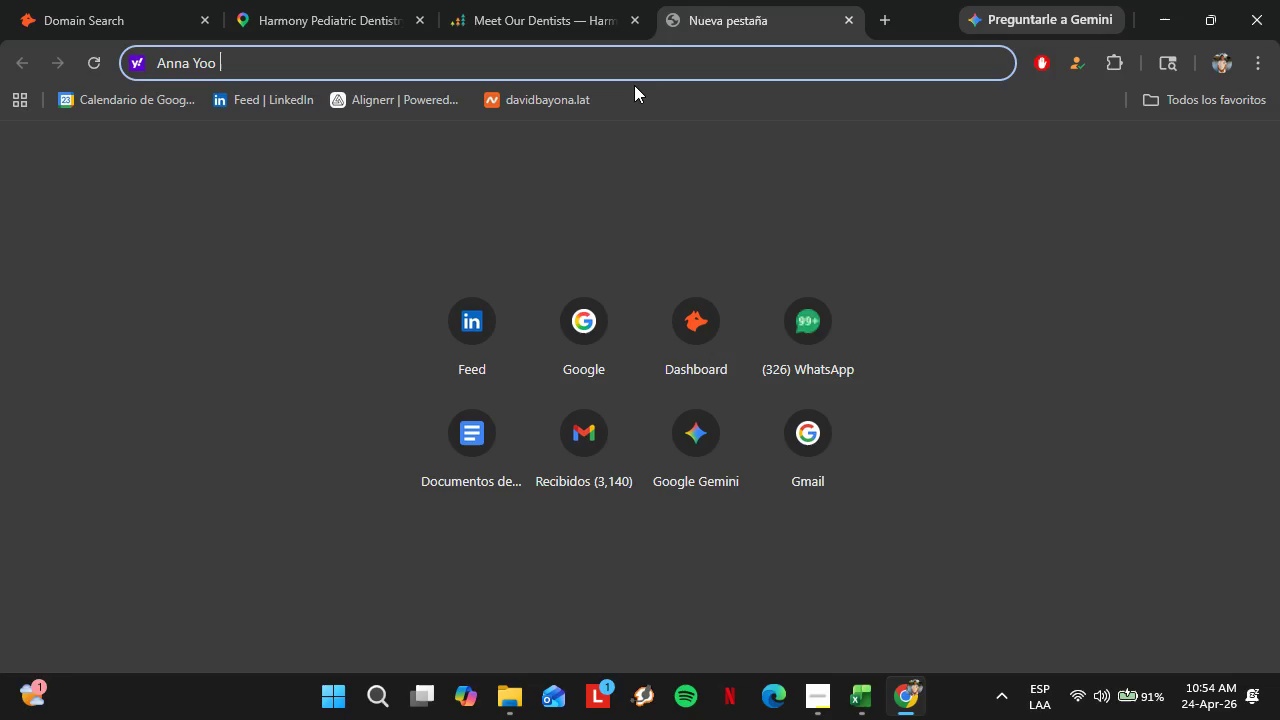 
key(Control+V)
 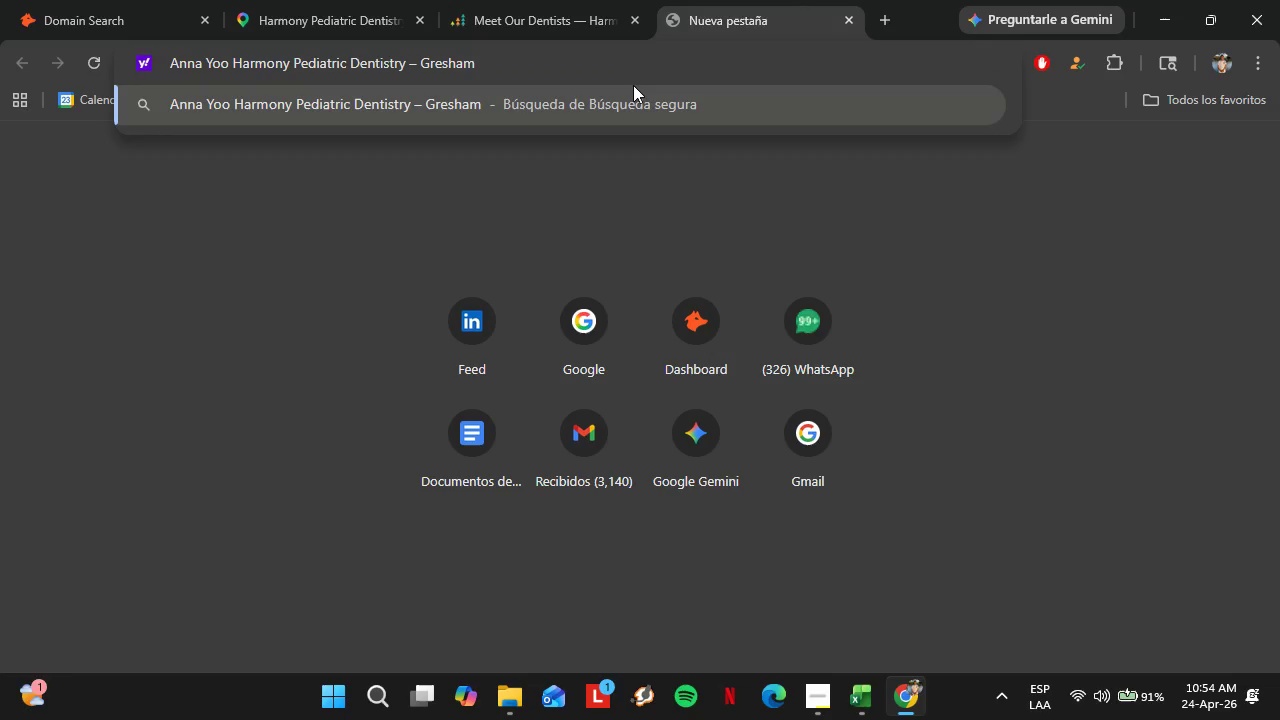 
key(Enter)
 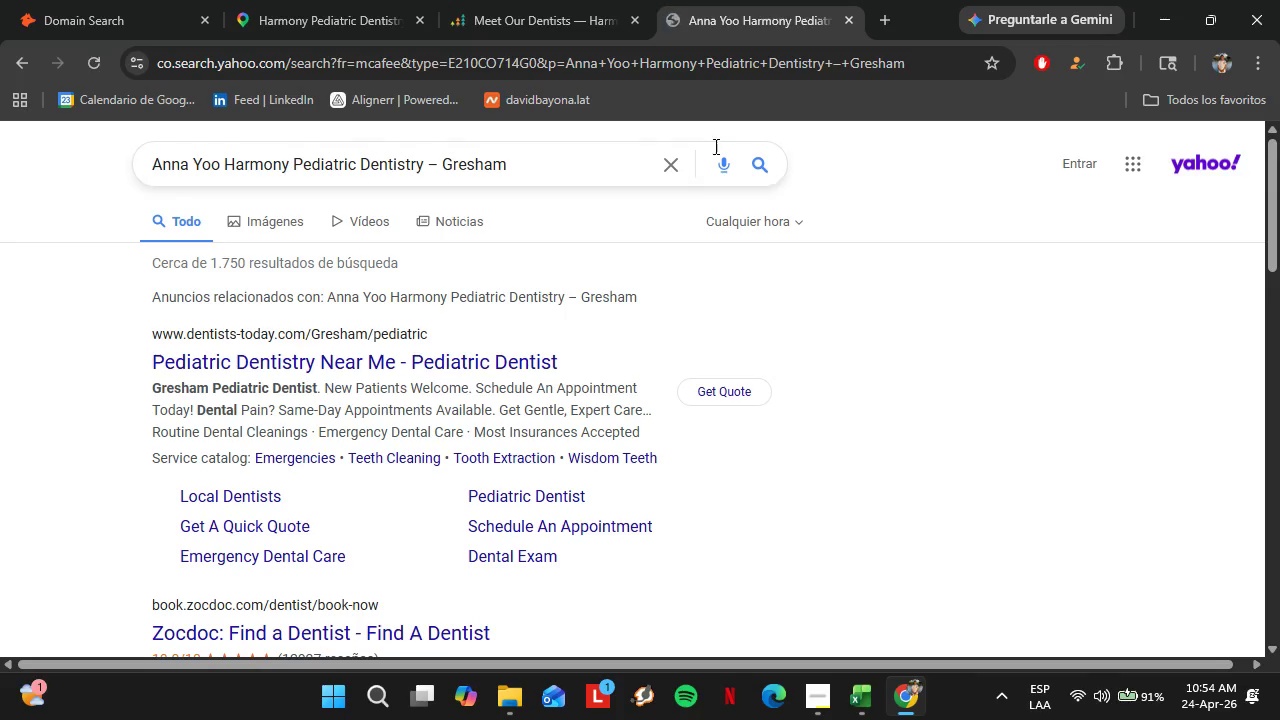 
scroll: coordinate [544, 403], scroll_direction: down, amount: 5.0
 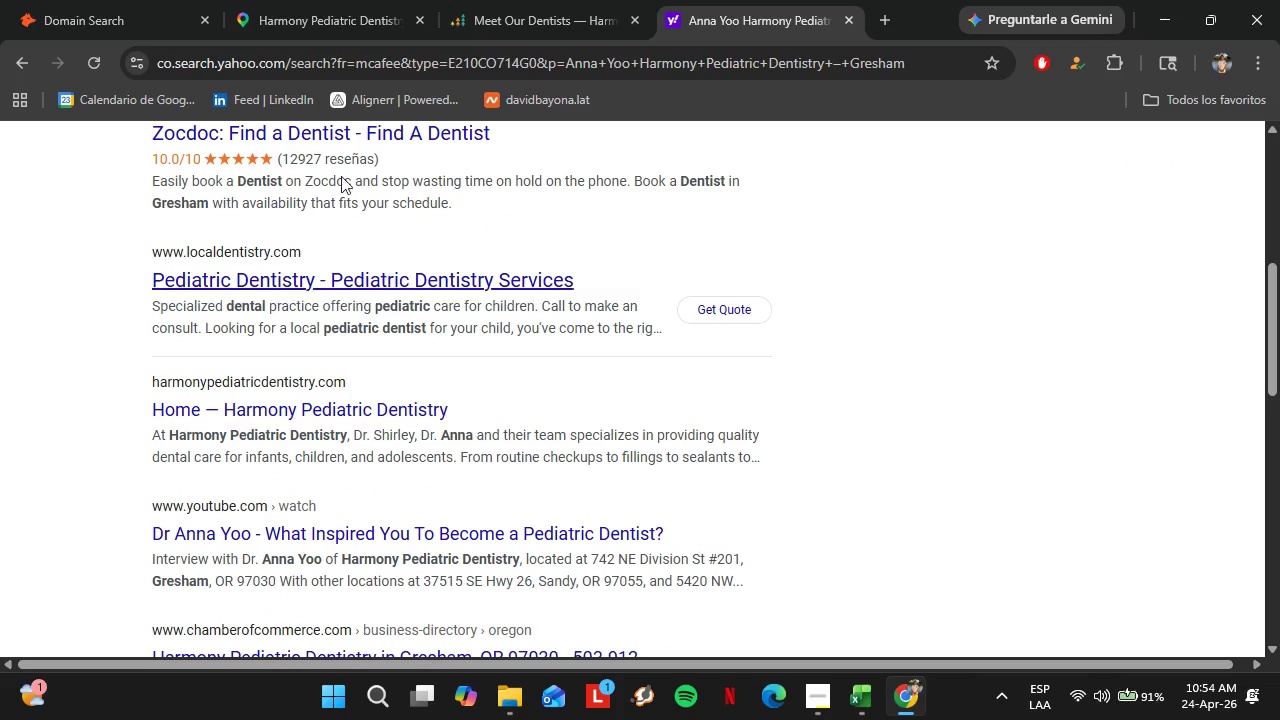 
left_click([292, 0])
 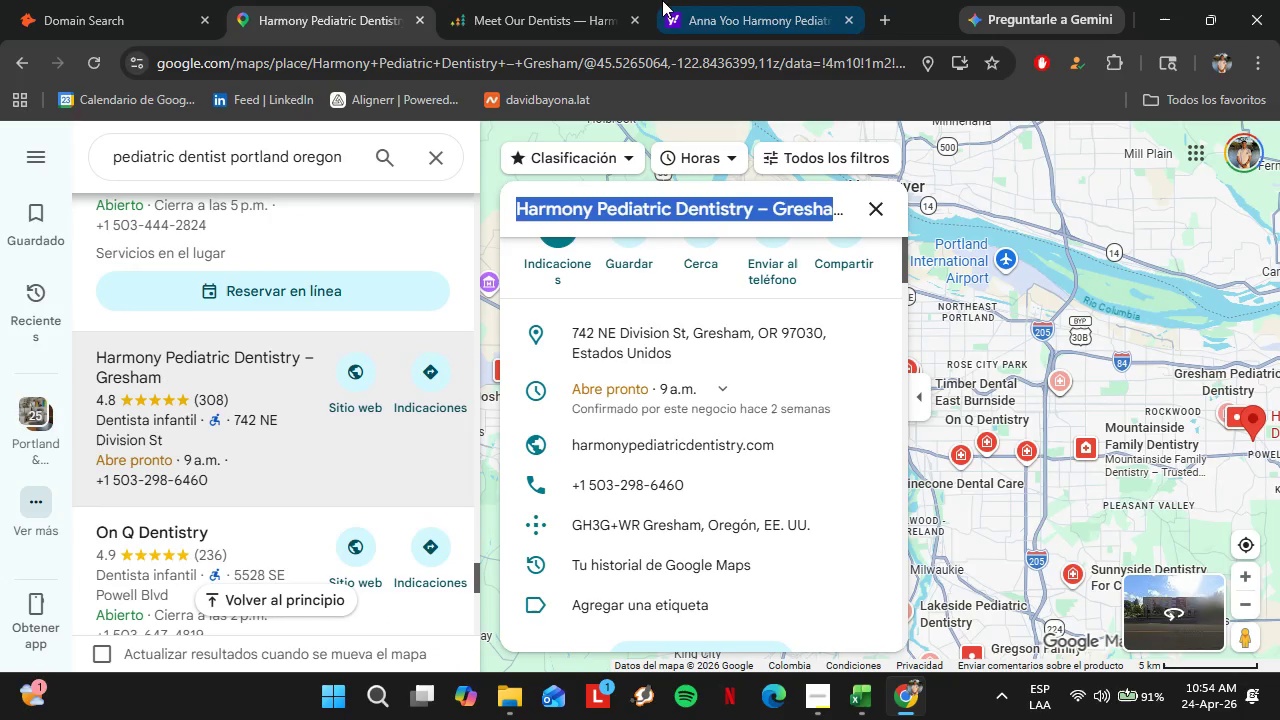 
left_click([677, 0])
 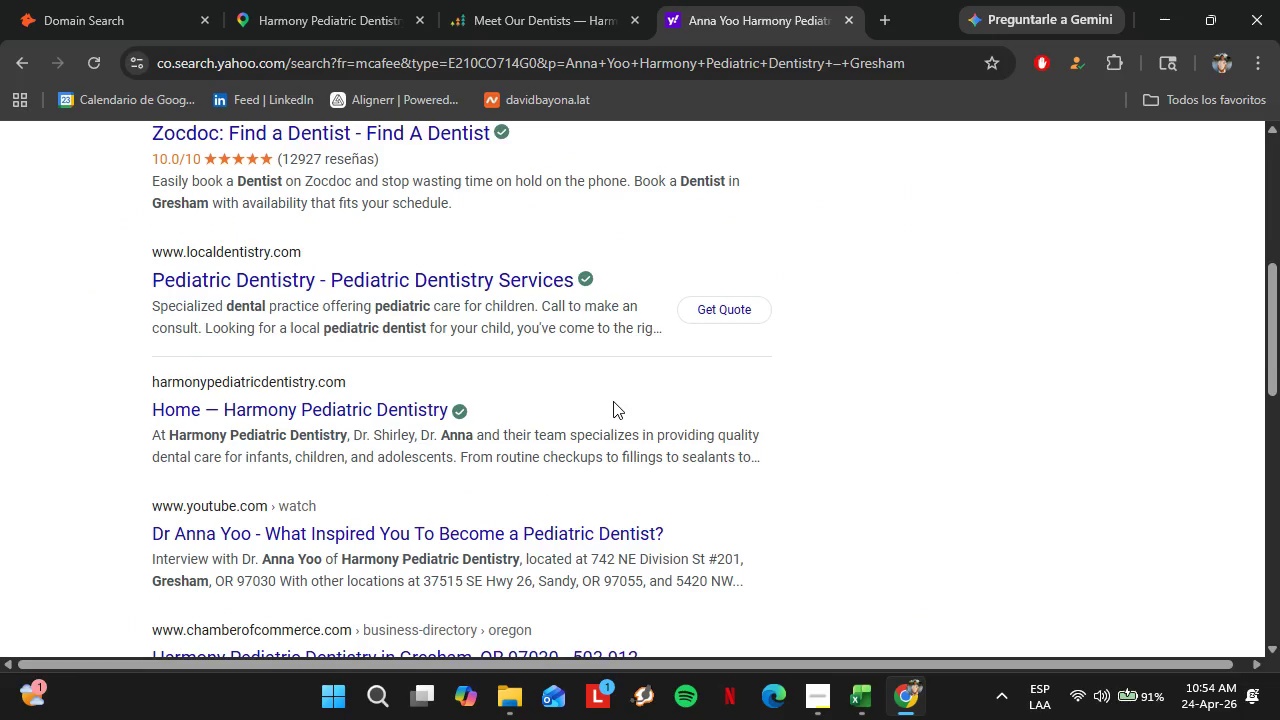 
scroll: coordinate [613, 401], scroll_direction: down, amount: 1.0
 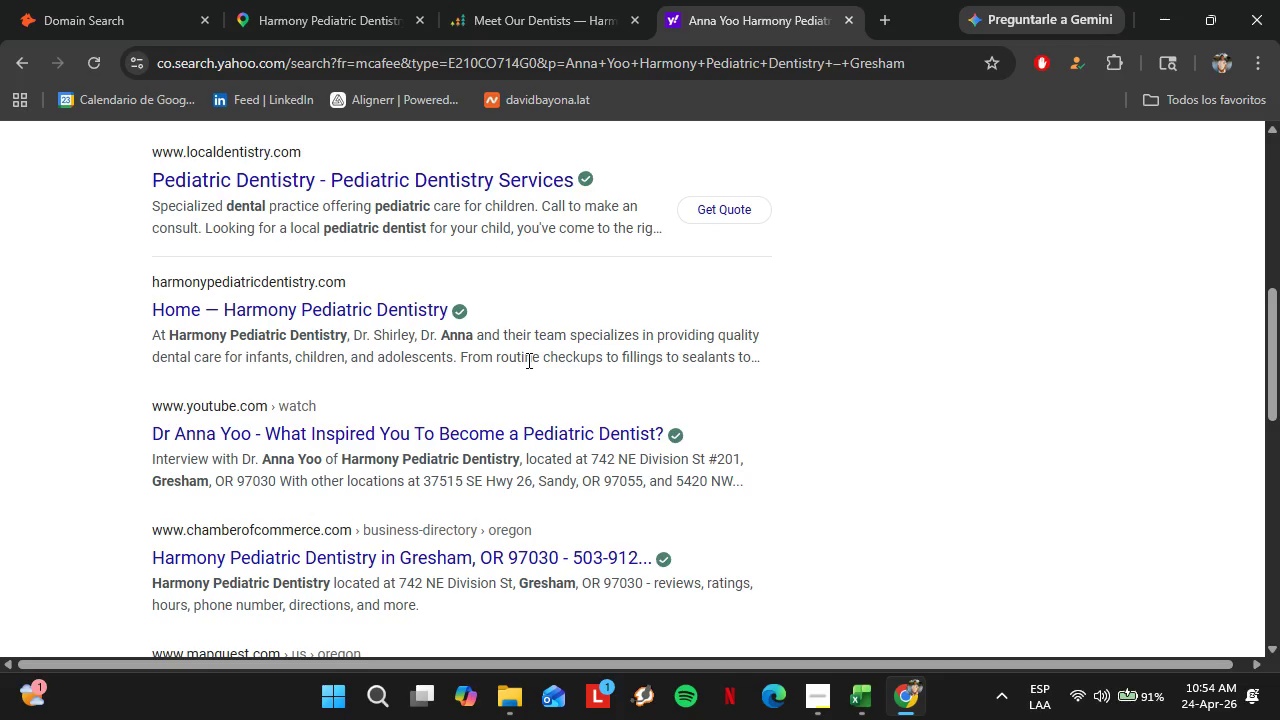 
wait(7.12)
 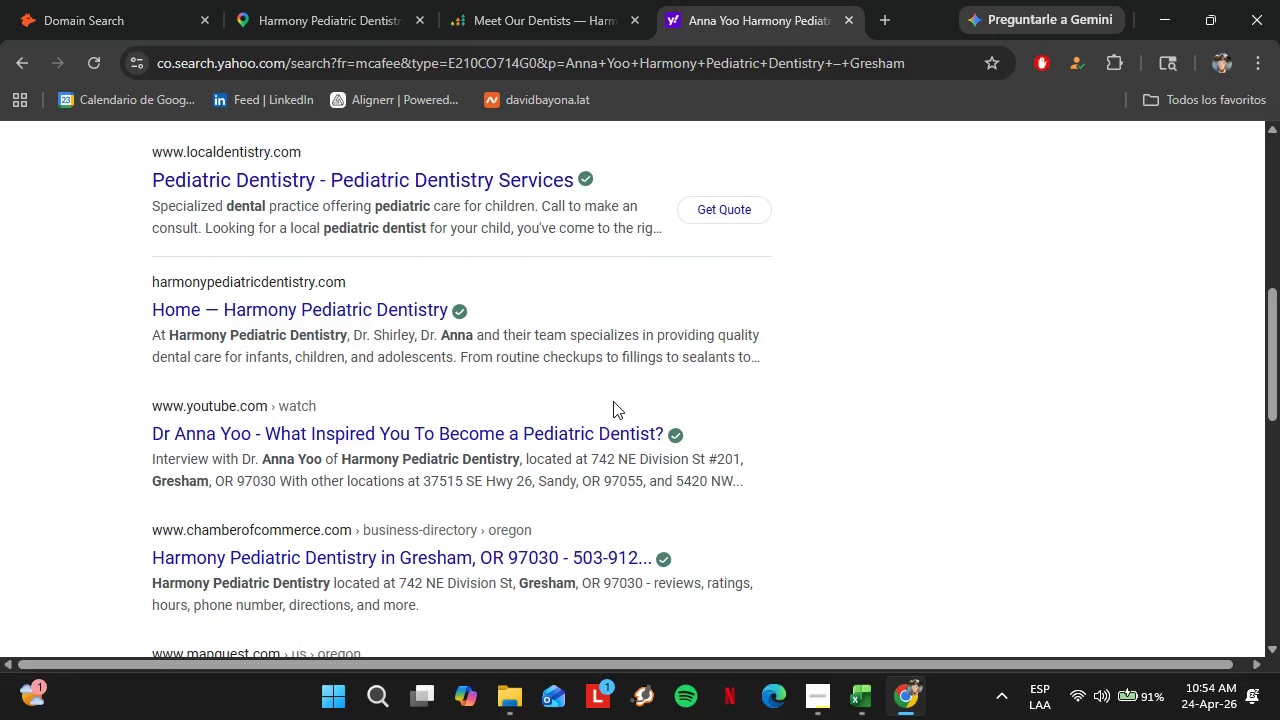 
scroll: coordinate [272, 400], scroll_direction: down, amount: 7.0
 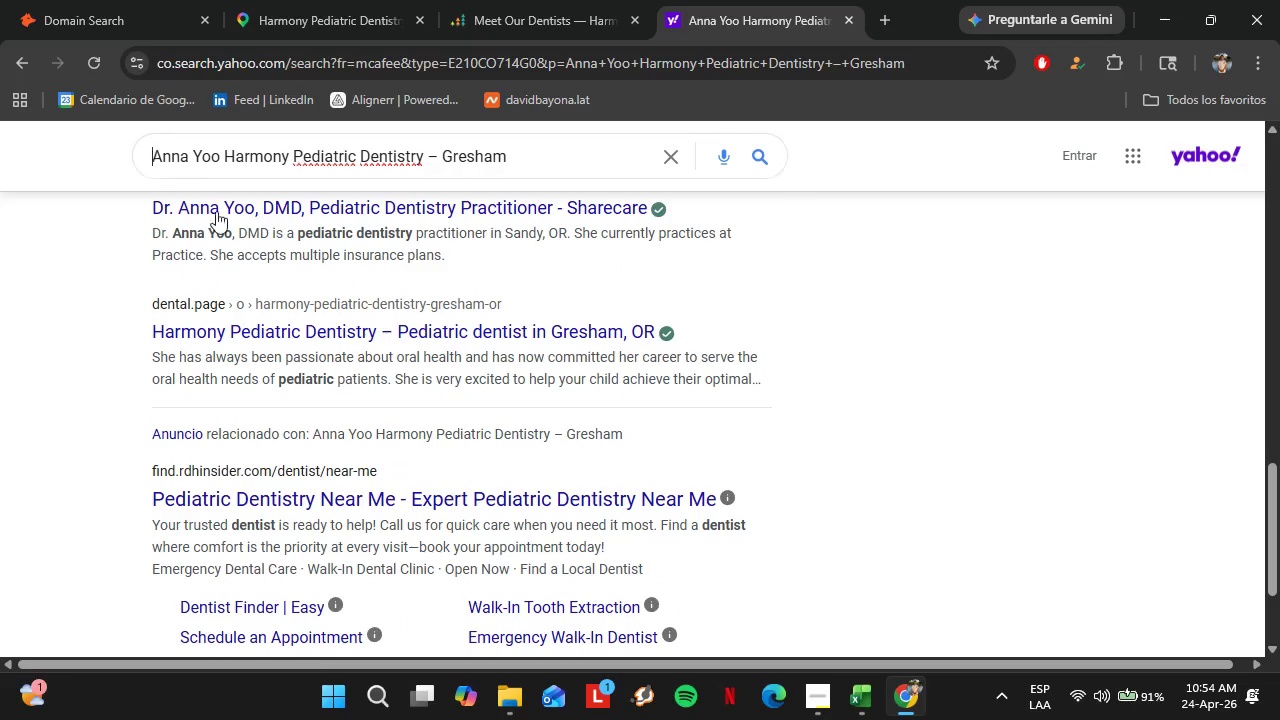 
type(Dr. )
 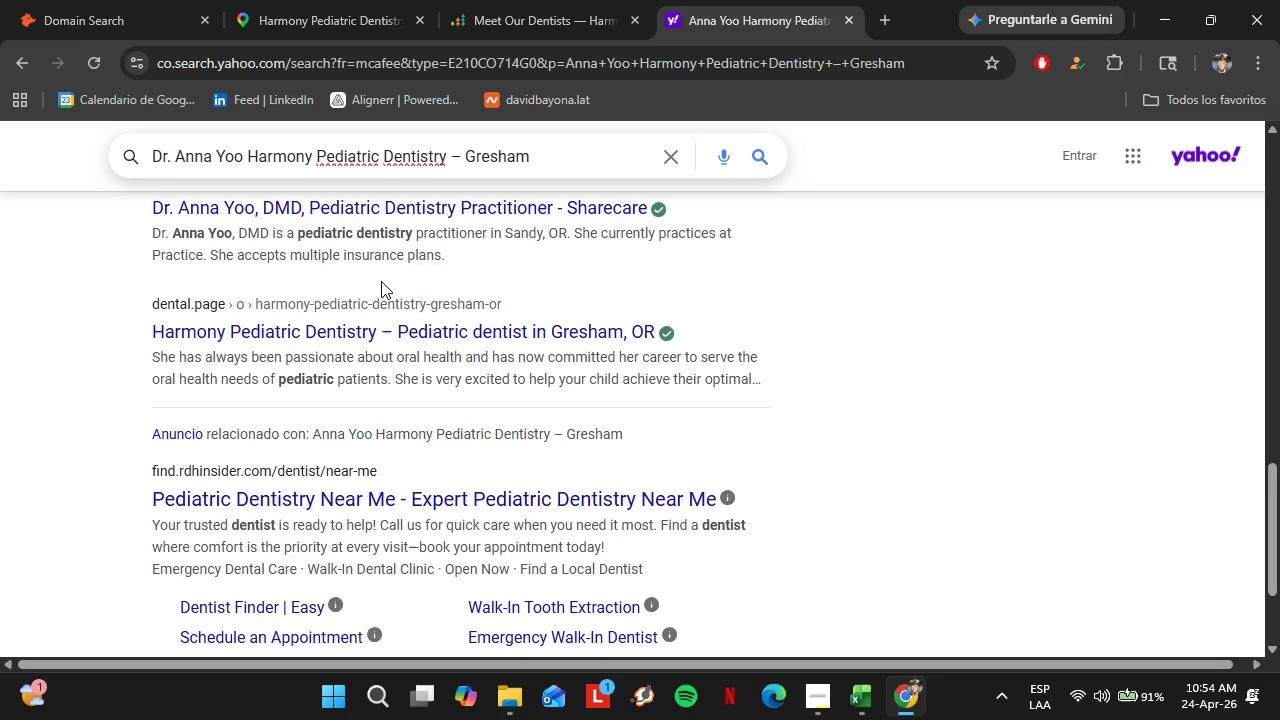 
key(Enter)
 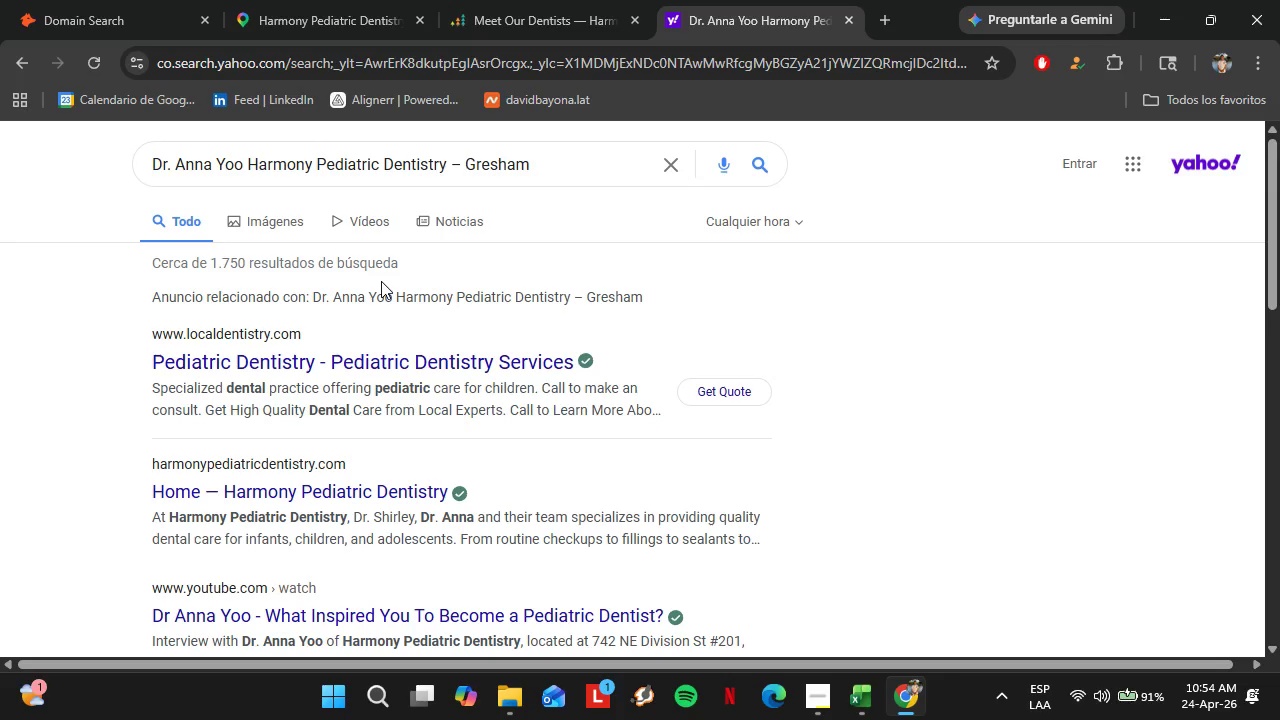 
wait(20.73)
 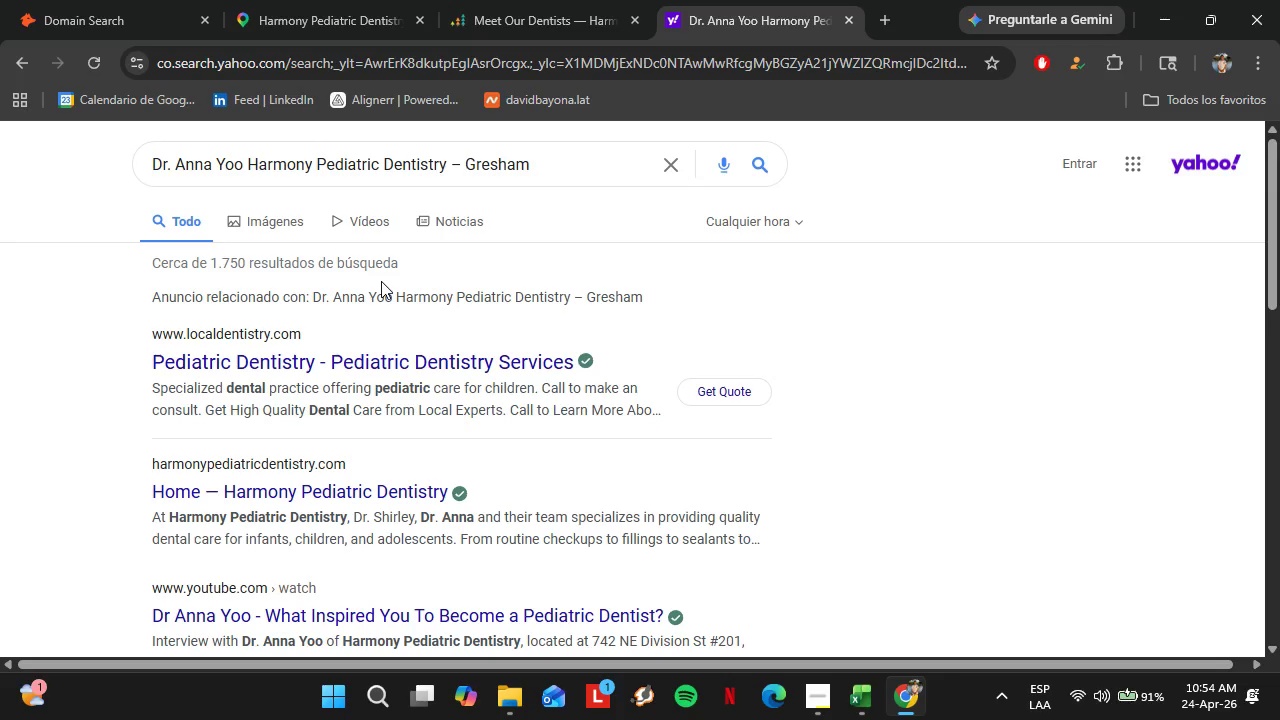 
scroll: coordinate [343, 399], scroll_direction: down, amount: 6.0
 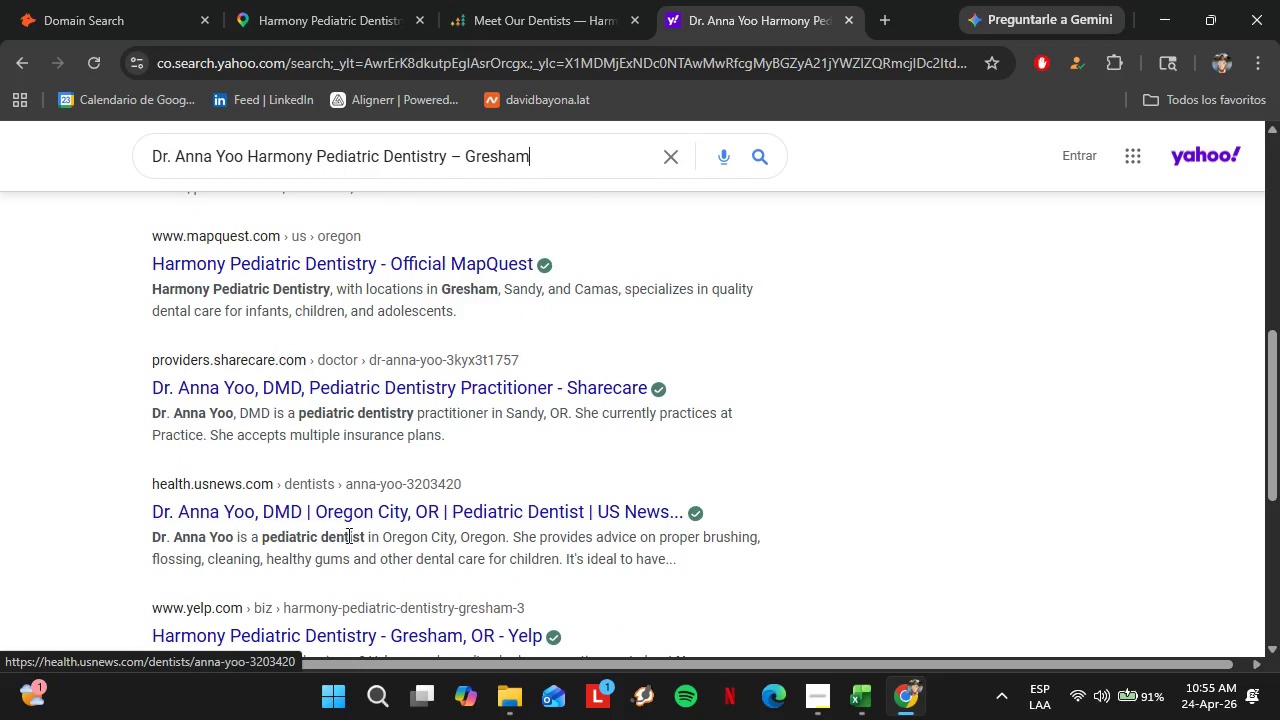 
left_click([280, 511])
 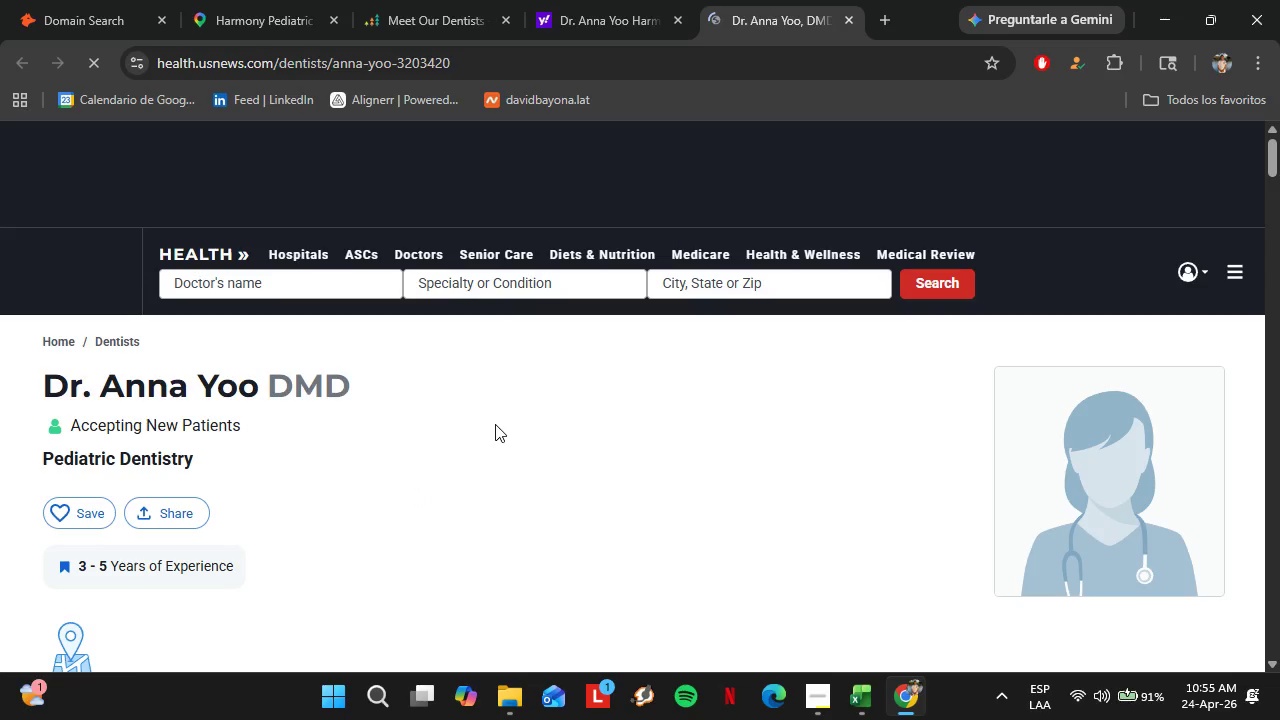 
scroll: coordinate [444, 448], scroll_direction: down, amount: 2.0
 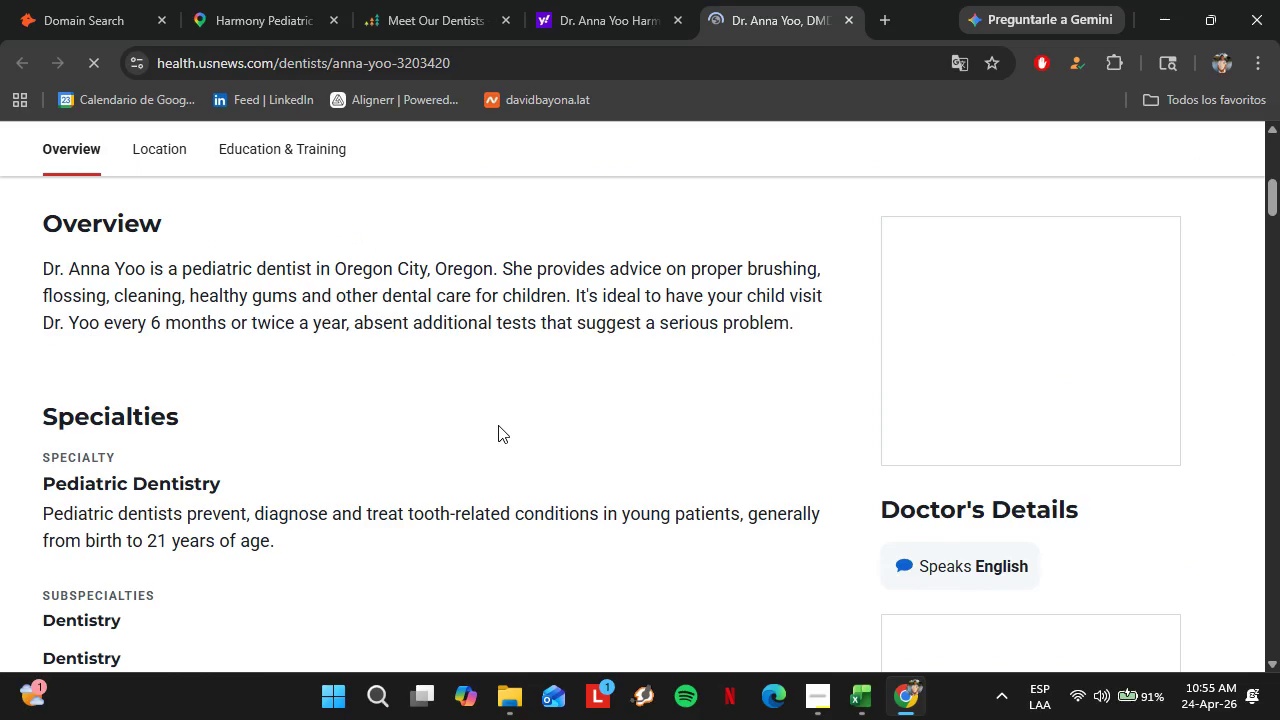 
wait(8.22)
 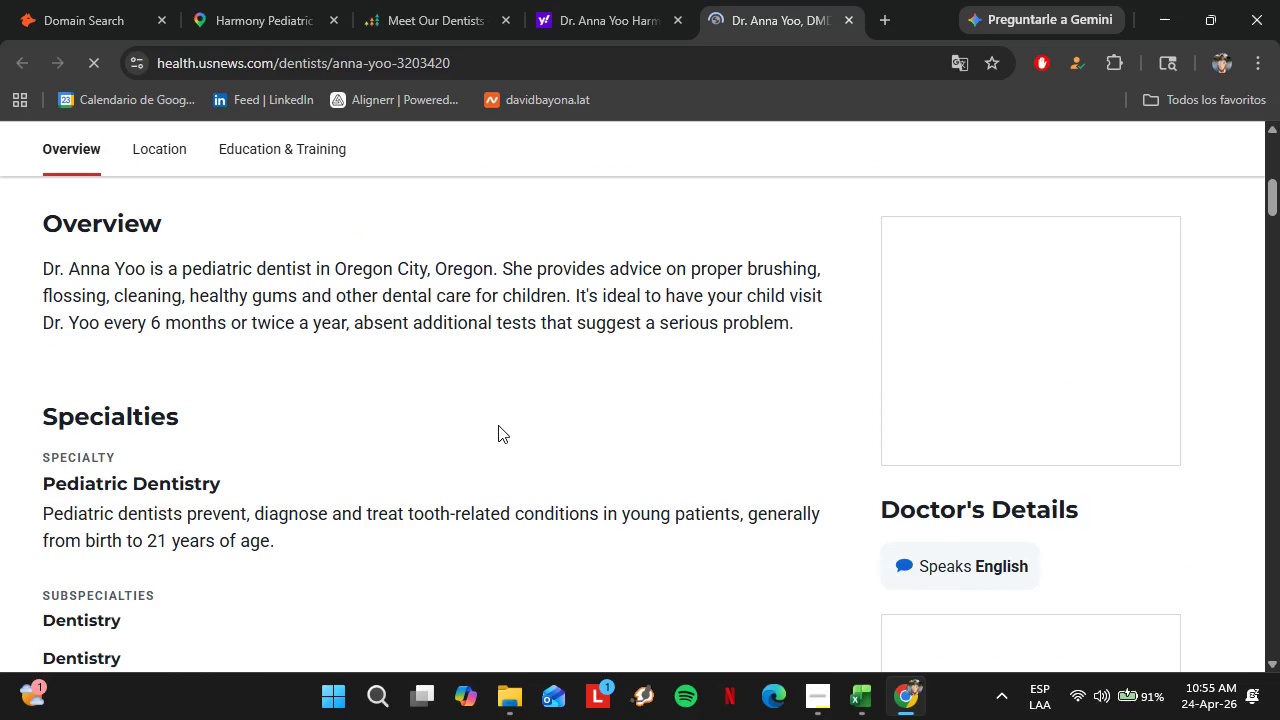 
left_click([394, 0])
 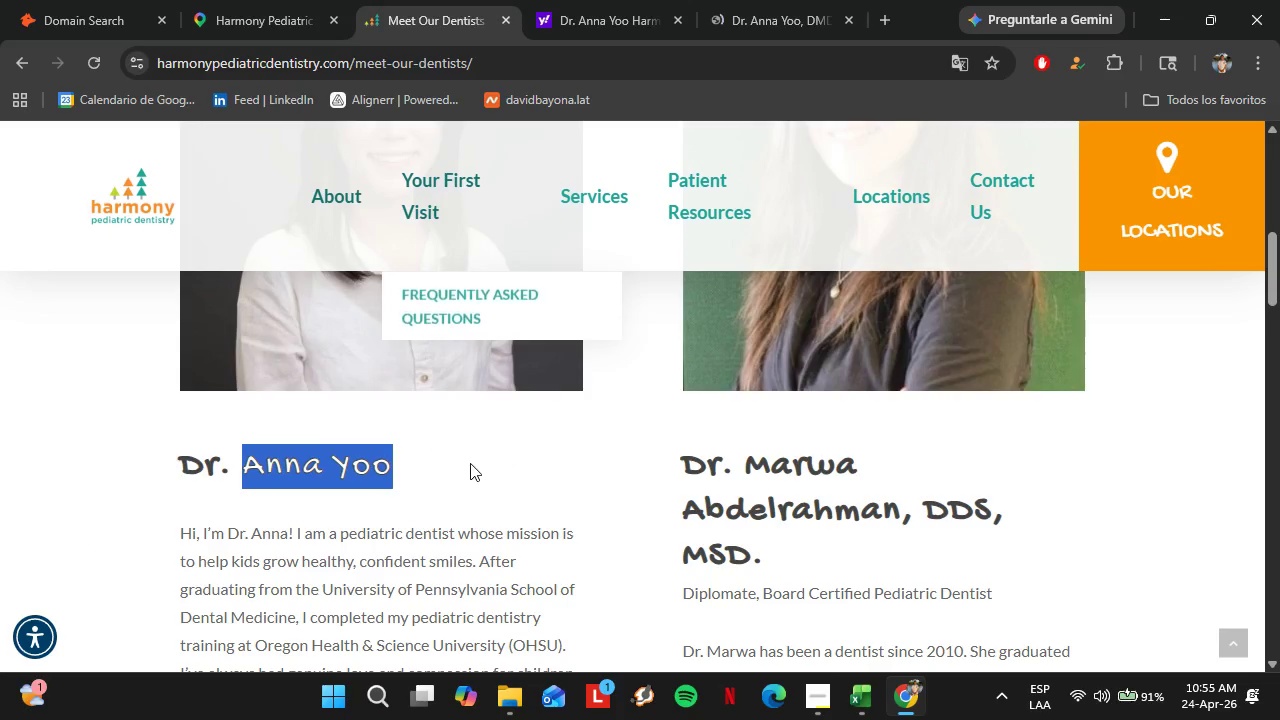 
scroll: coordinate [570, 471], scroll_direction: up, amount: 7.0
 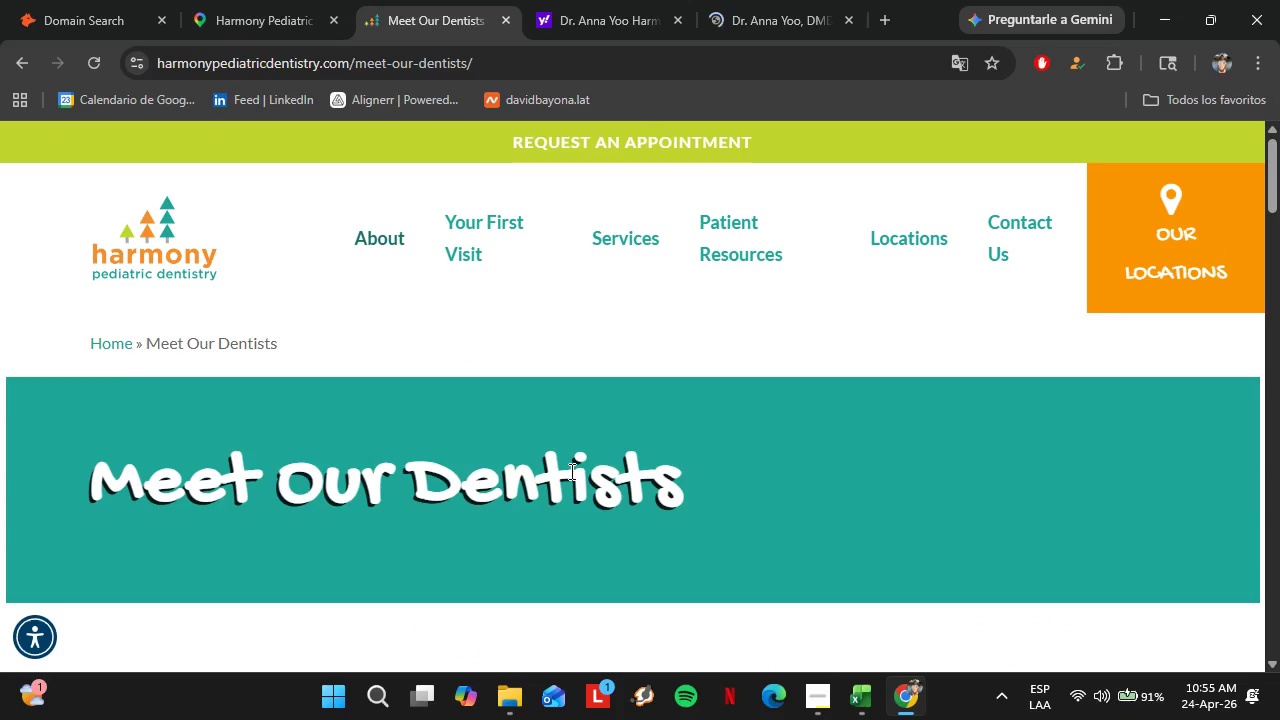 
scroll: coordinate [598, 543], scroll_direction: down, amount: 9.0
 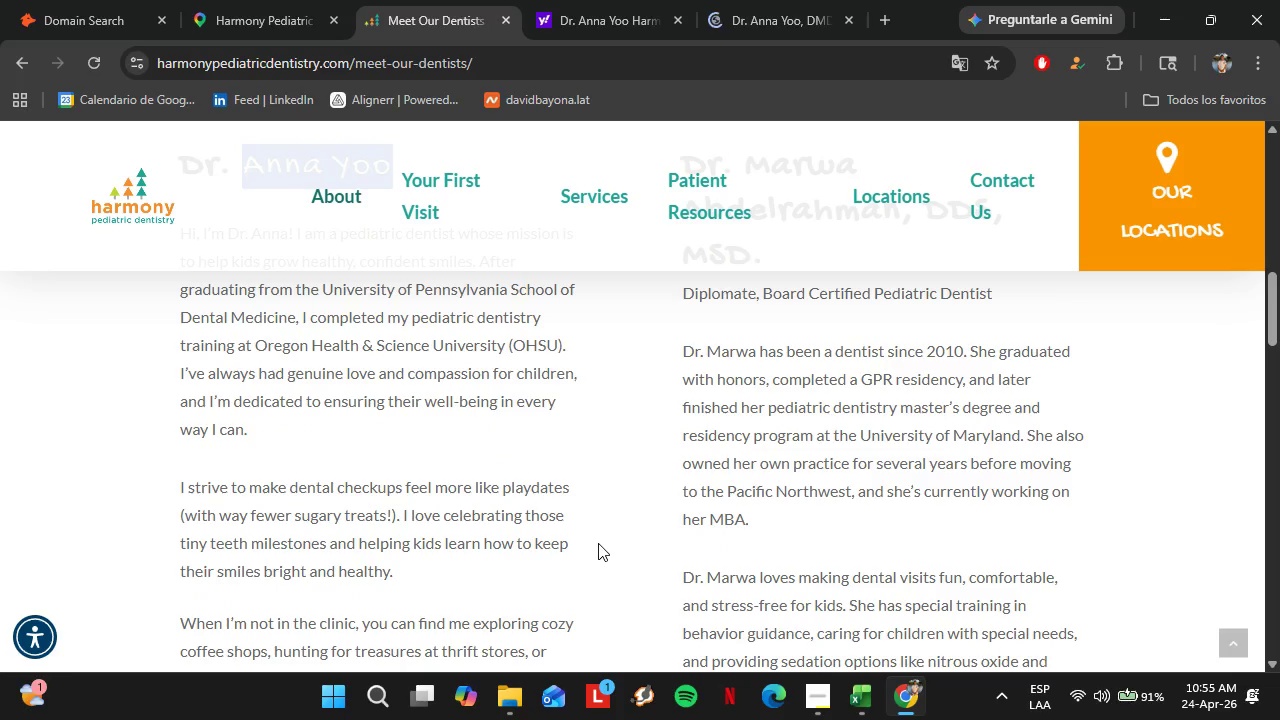 
scroll: coordinate [598, 543], scroll_direction: up, amount: 1.0
 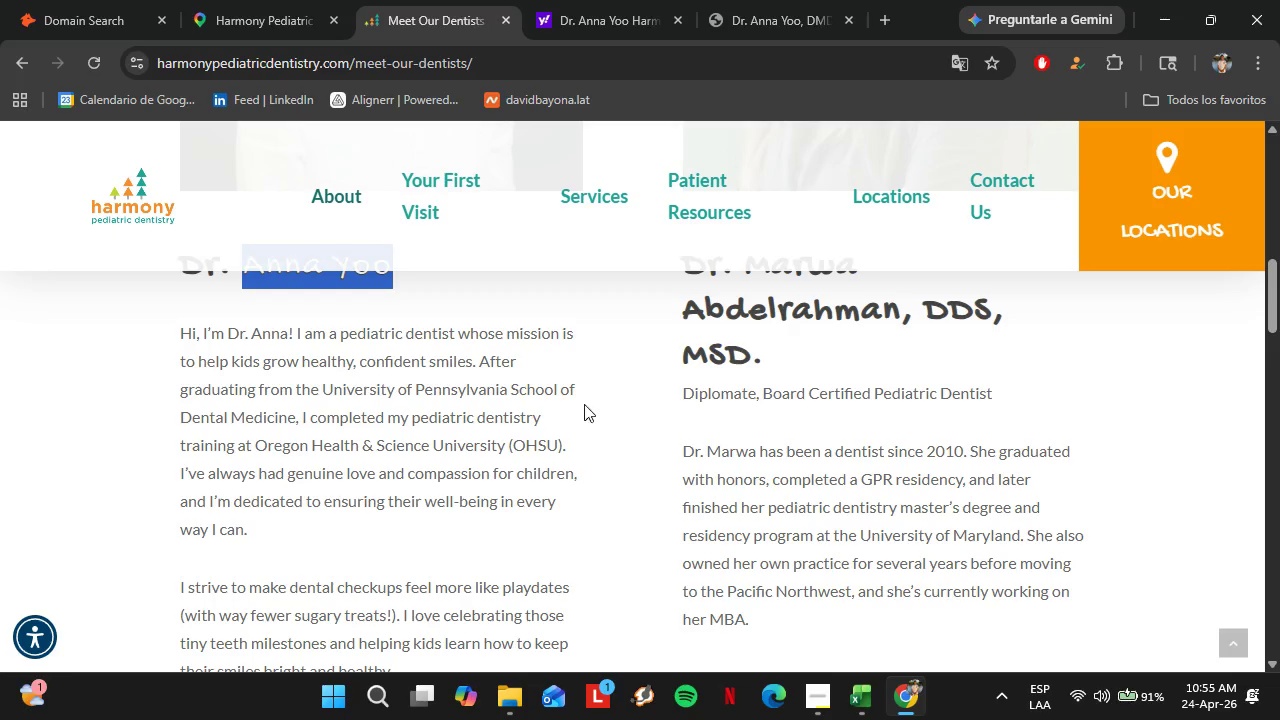 
wait(10.34)
 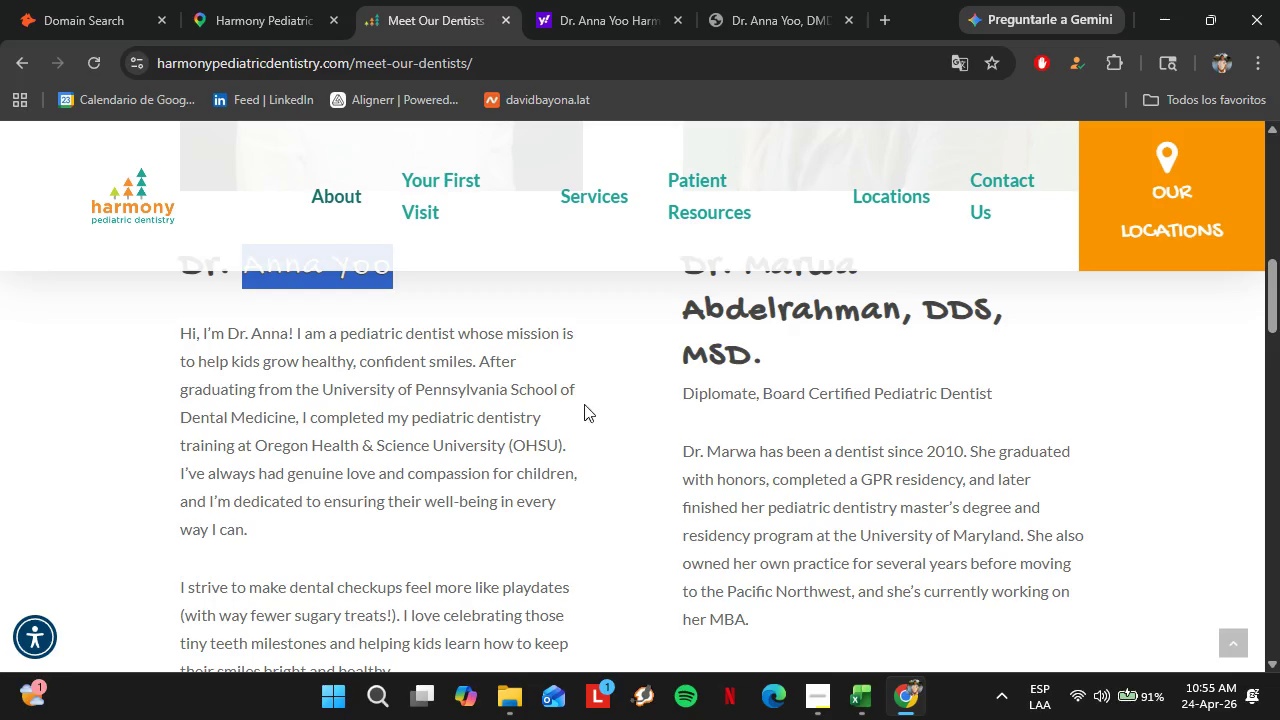 
scroll: coordinate [608, 411], scroll_direction: down, amount: 4.0
 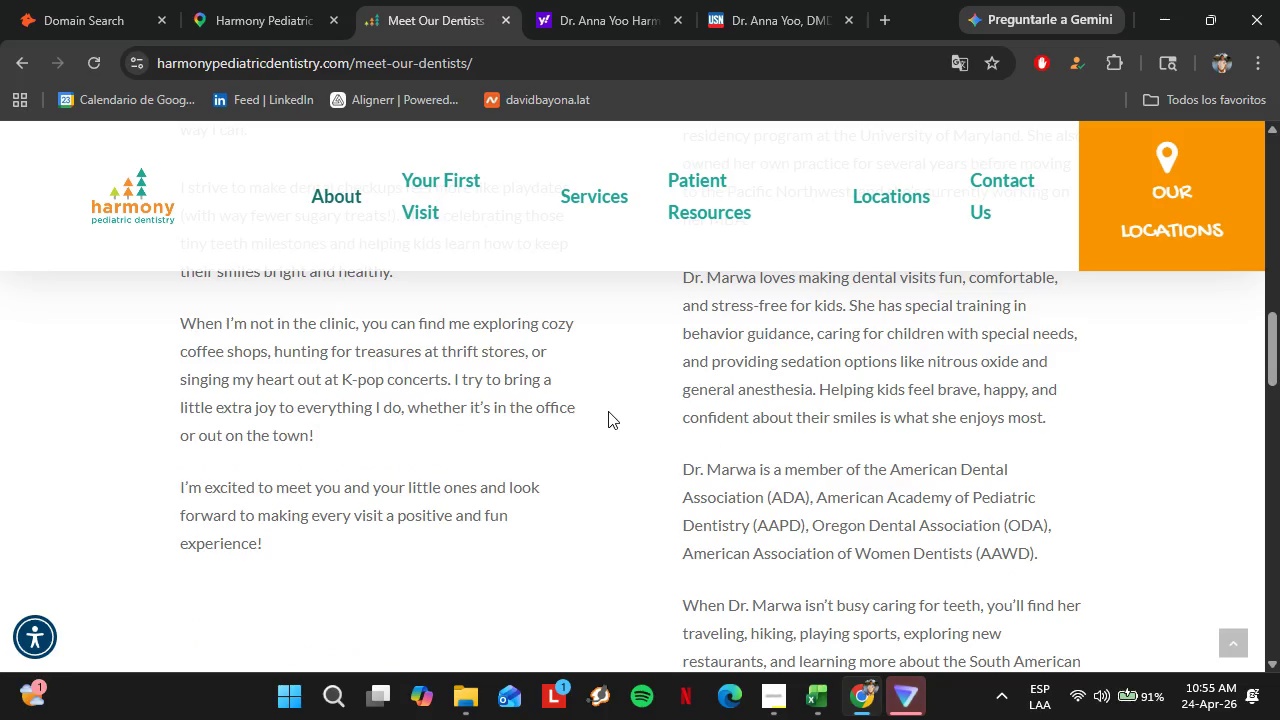 
scroll: coordinate [605, 409], scroll_direction: none, amount: 0.0
 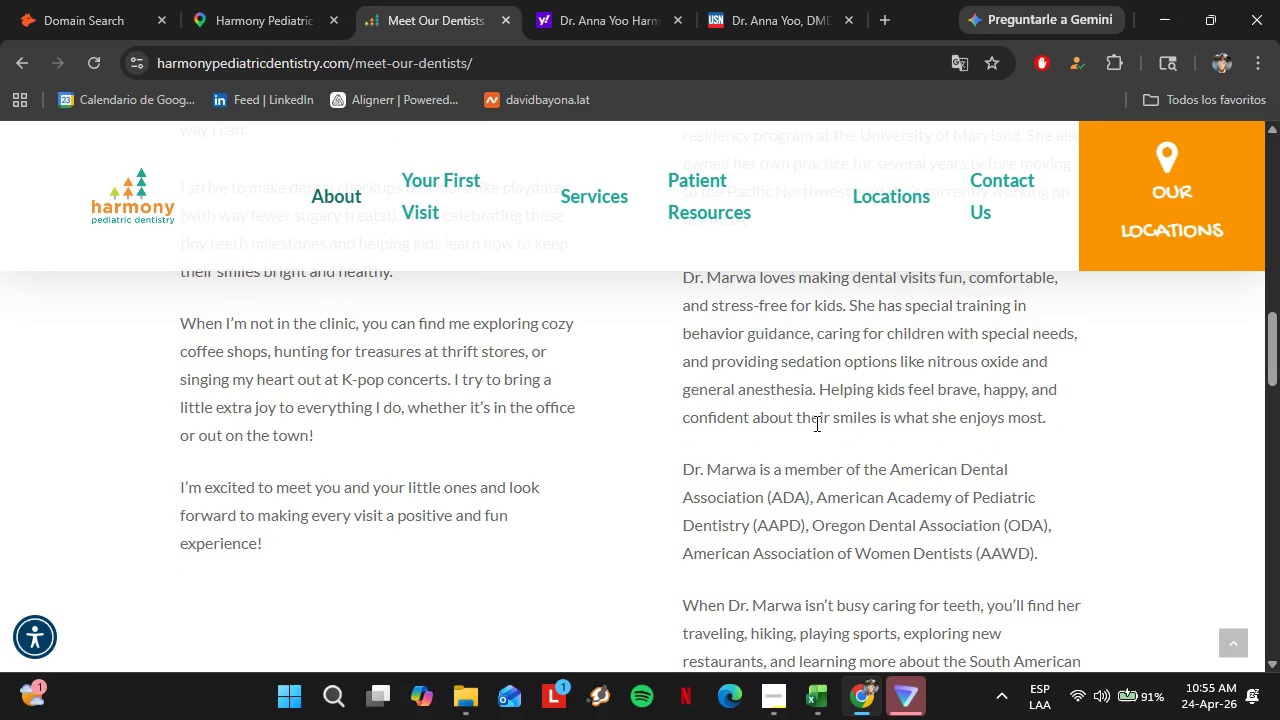 
scroll: coordinate [815, 423], scroll_direction: down, amount: 2.0
 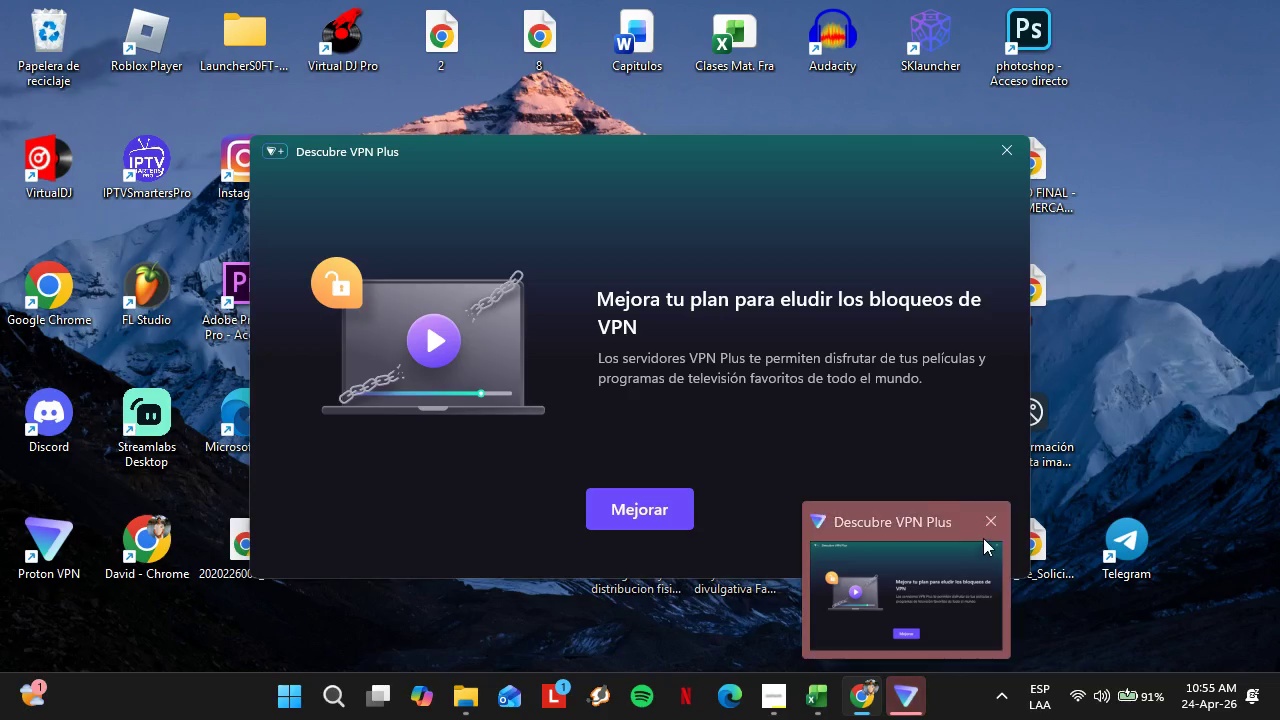 
left_click([989, 515])
 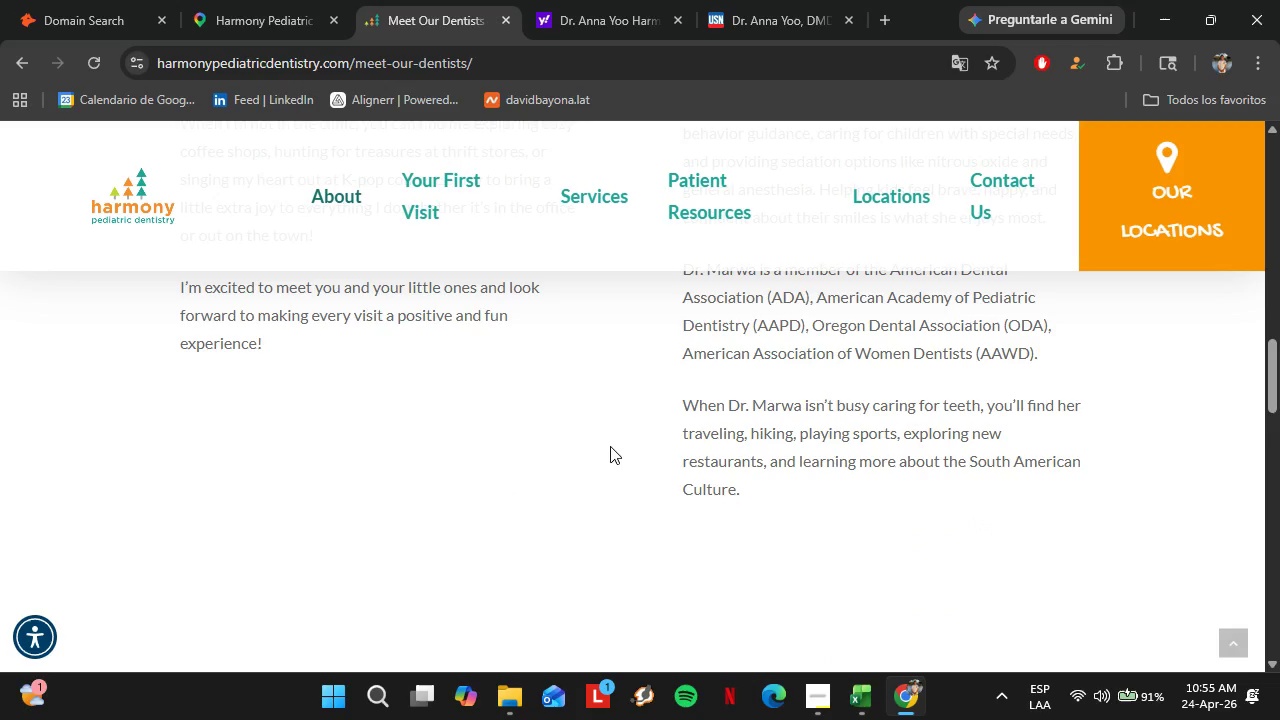 
scroll: coordinate [610, 446], scroll_direction: down, amount: 1.0
 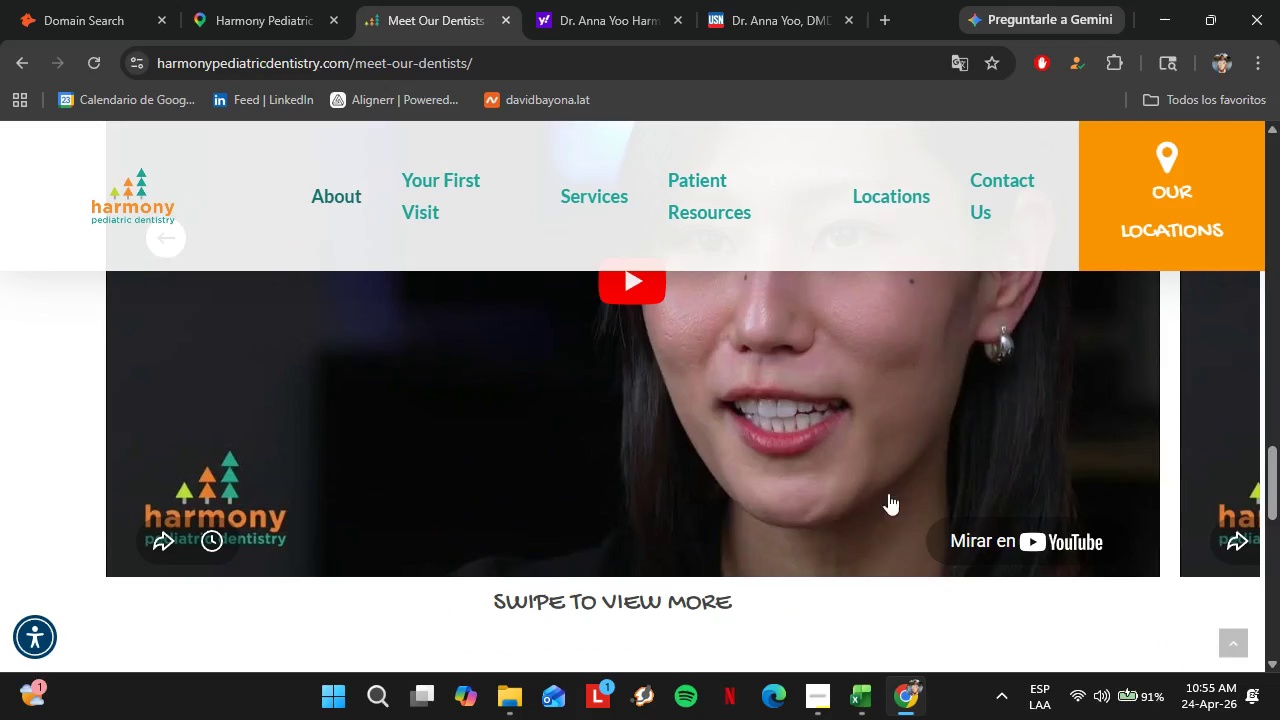 
scroll: coordinate [986, 428], scroll_direction: up, amount: 1.0
 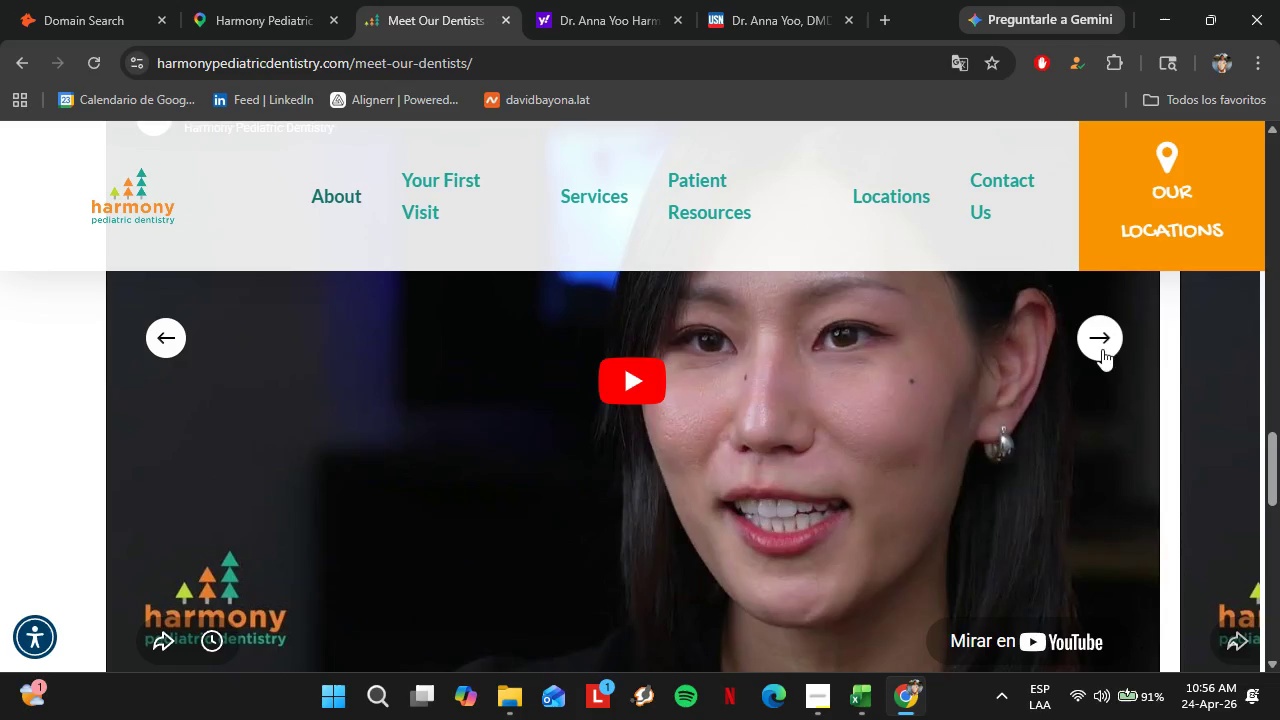 
left_click([1107, 345])
 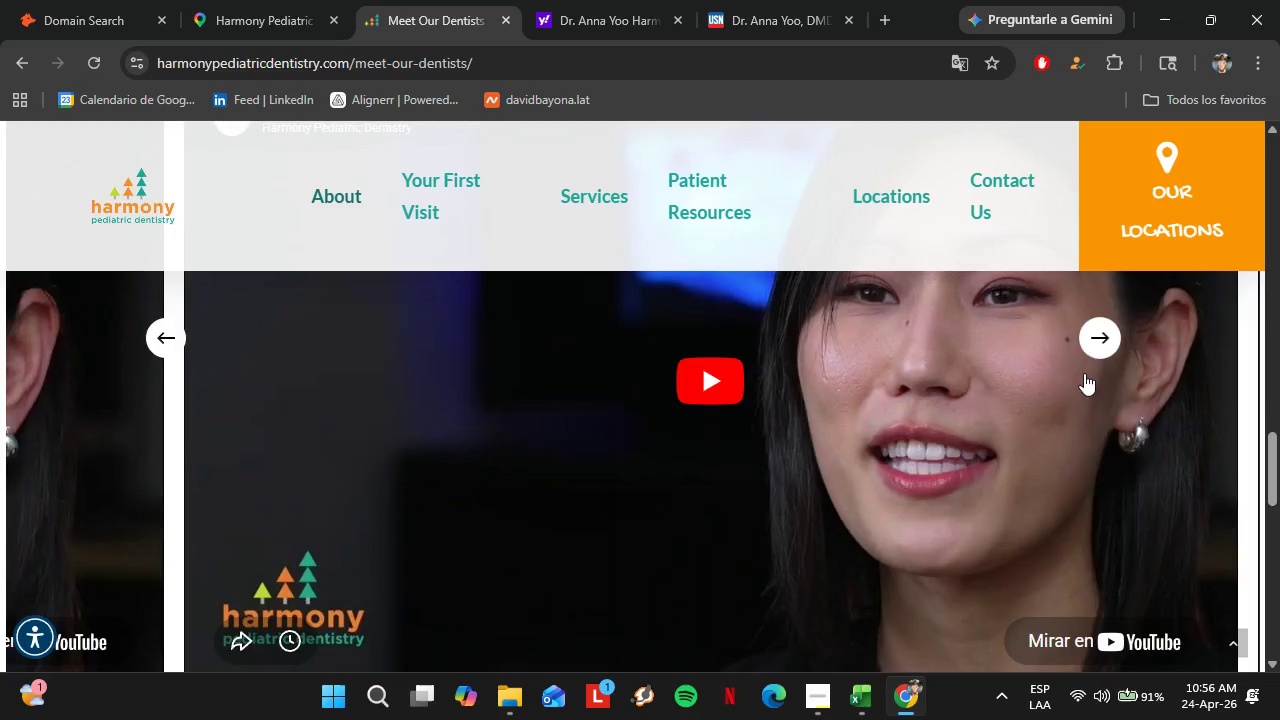 
scroll: coordinate [1084, 373], scroll_direction: up, amount: 2.0
 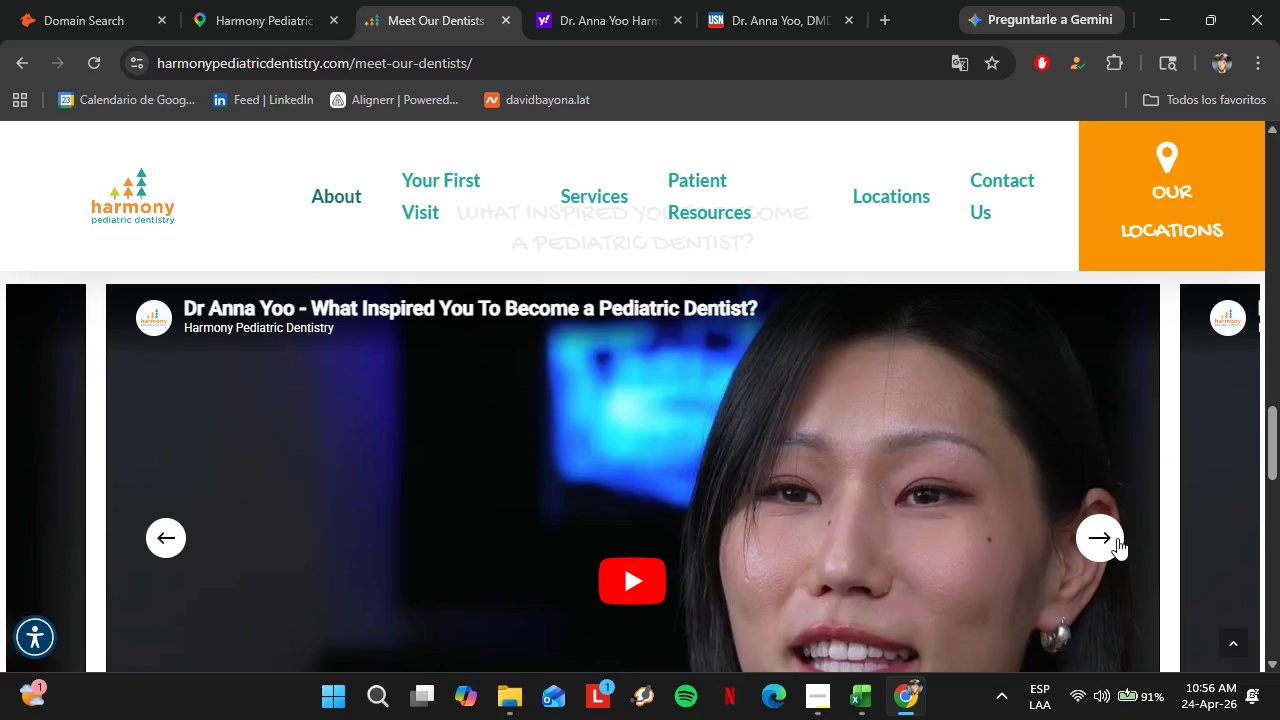 
left_click([1109, 537])
 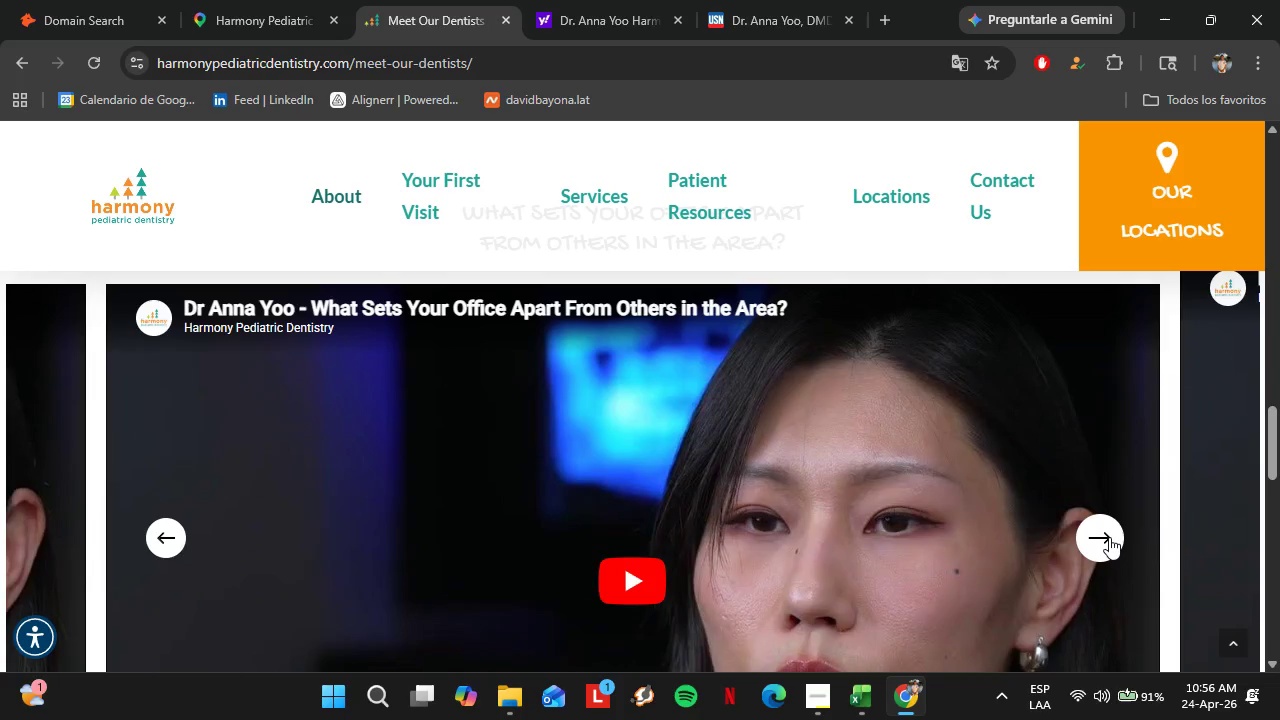 
left_click([1109, 537])
 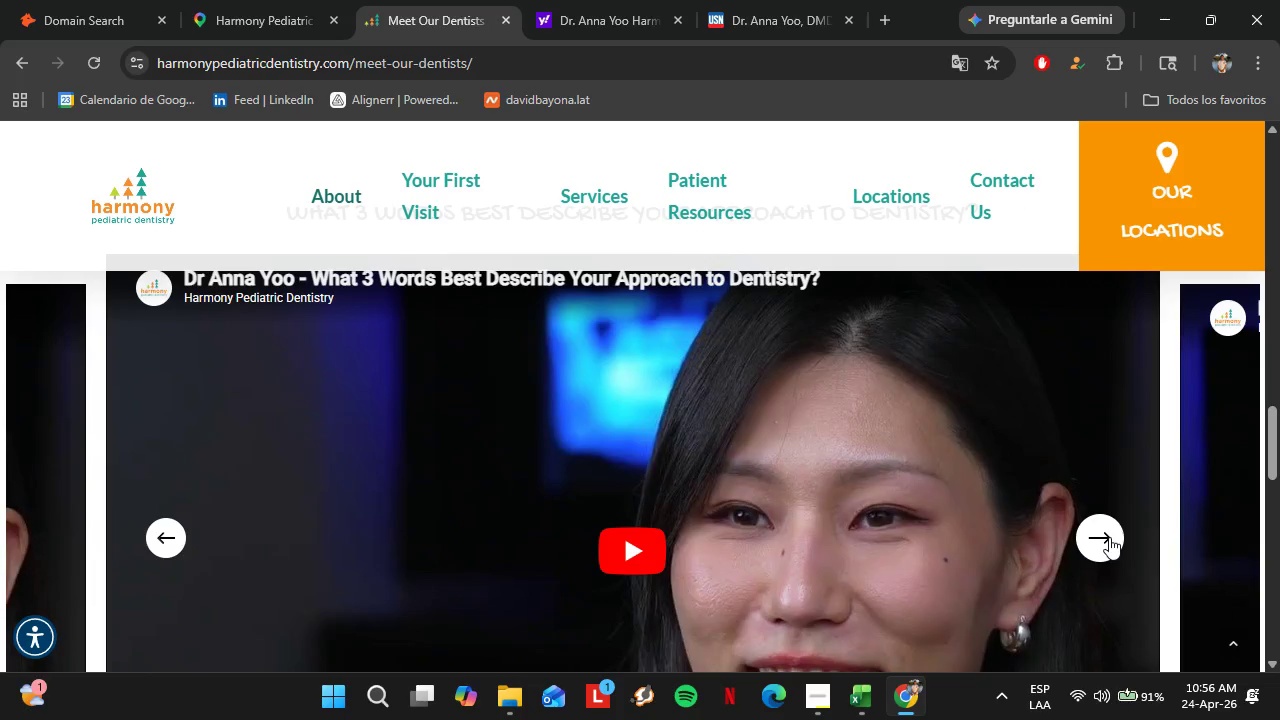 
left_click([1109, 537])
 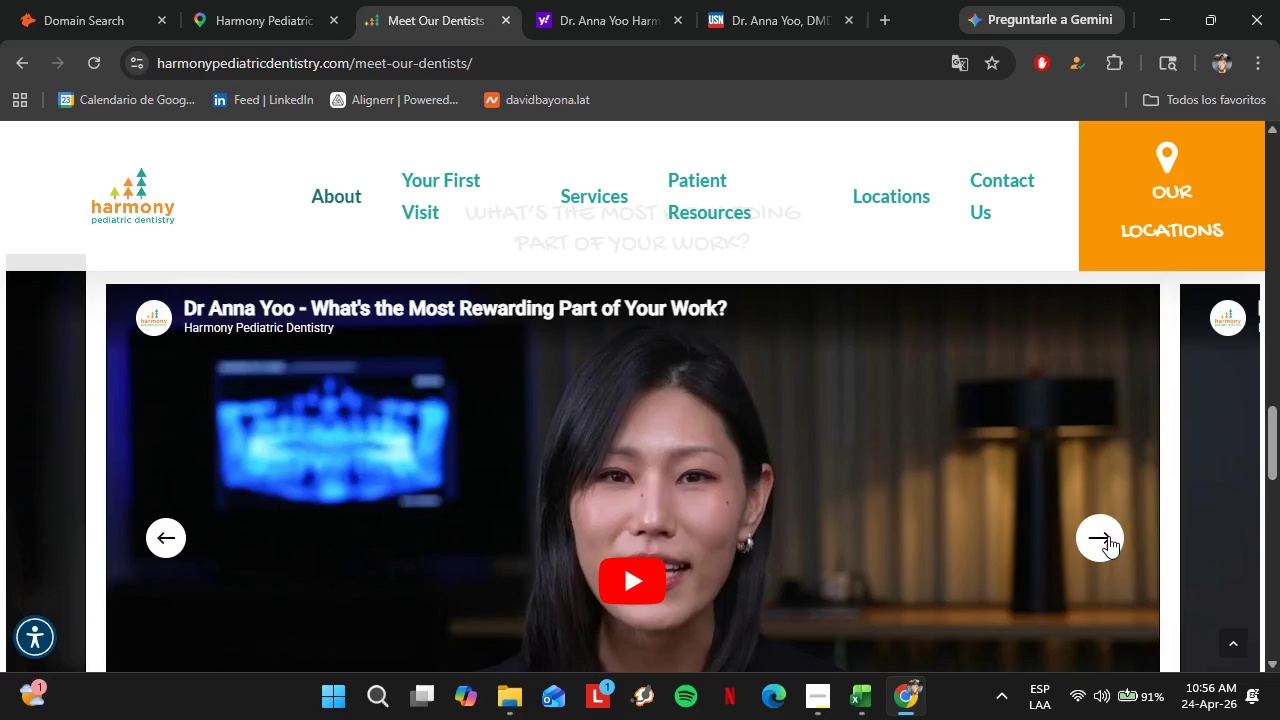 
left_click([1113, 539])
 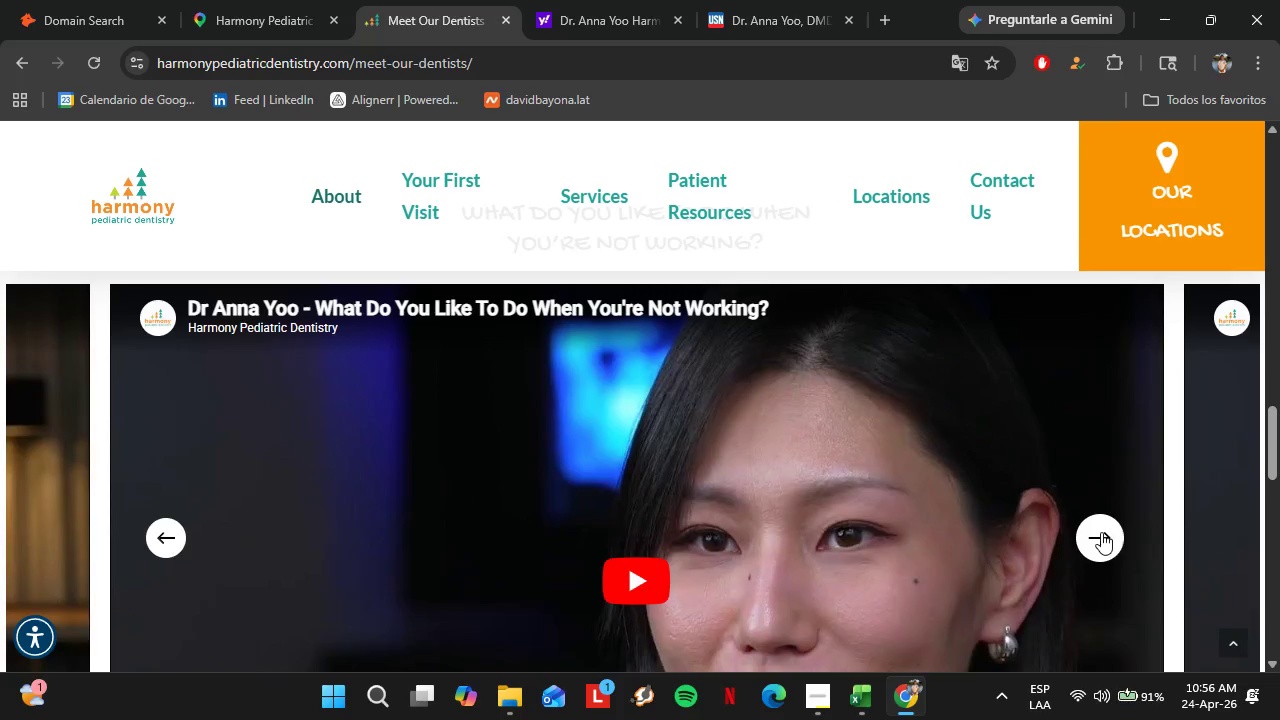 
scroll: coordinate [559, 415], scroll_direction: down, amount: 12.0
 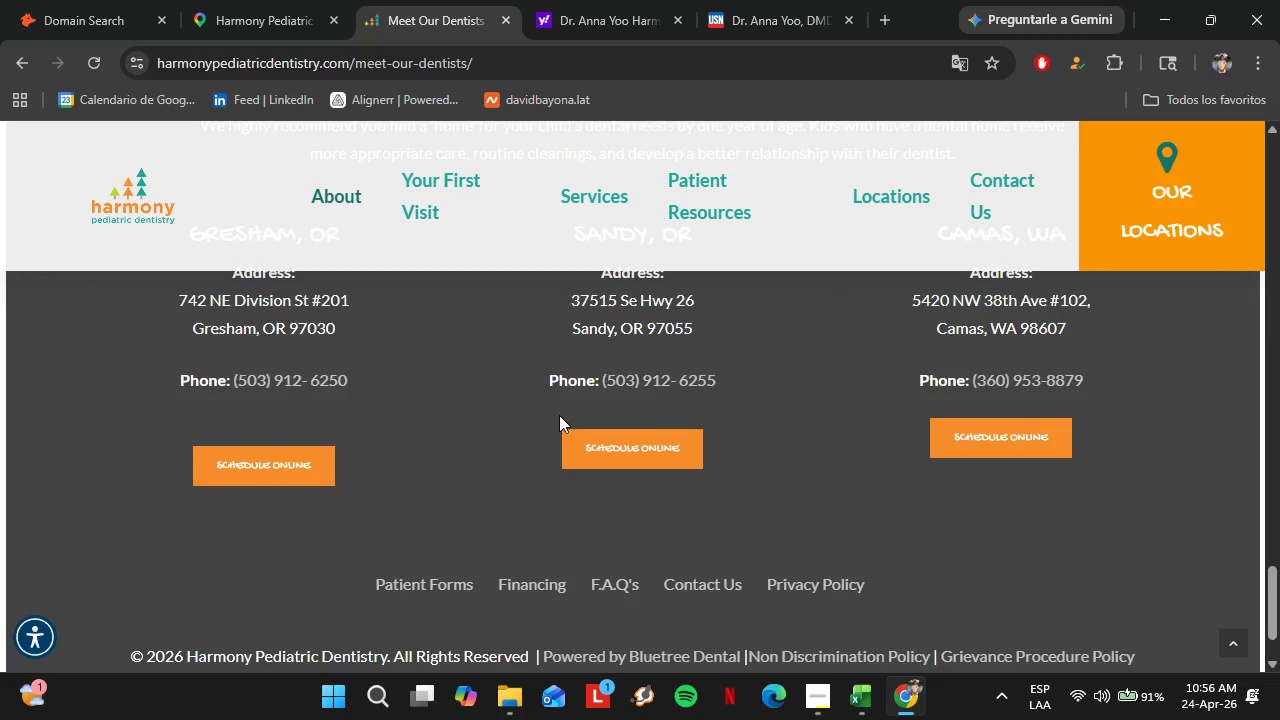 
scroll: coordinate [559, 415], scroll_direction: up, amount: 2.0
 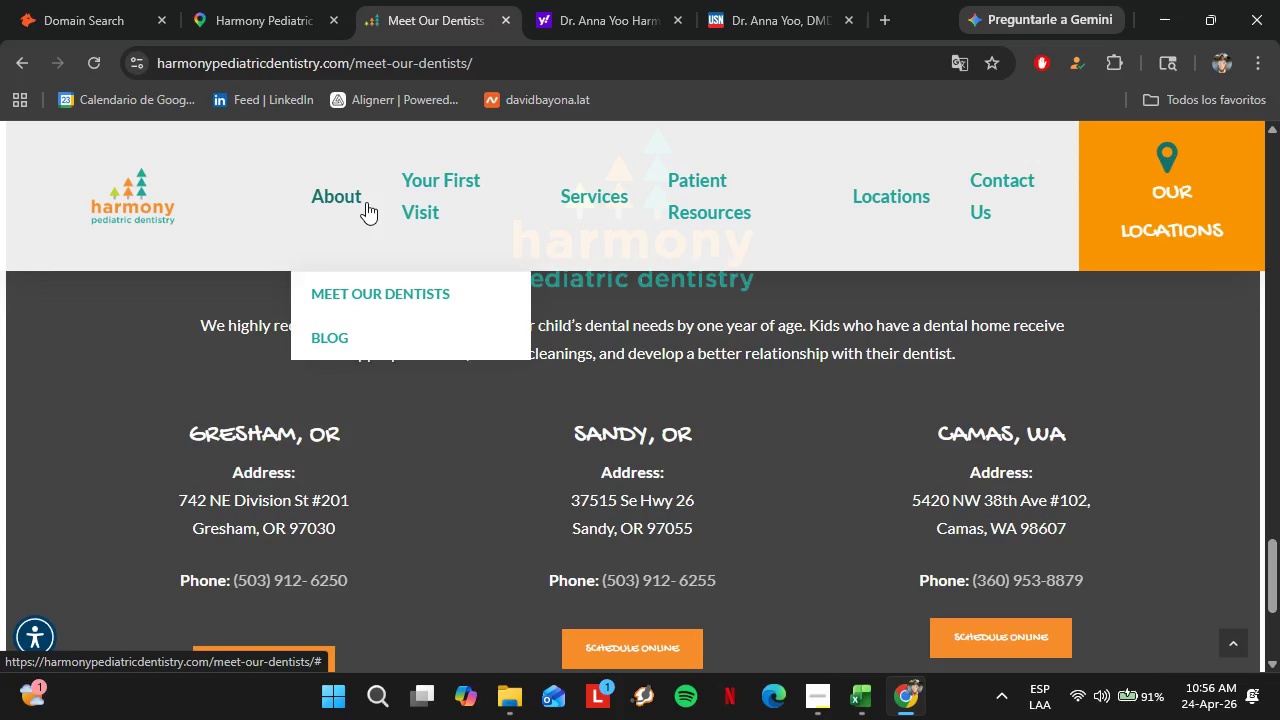 
left_click([344, 339])
 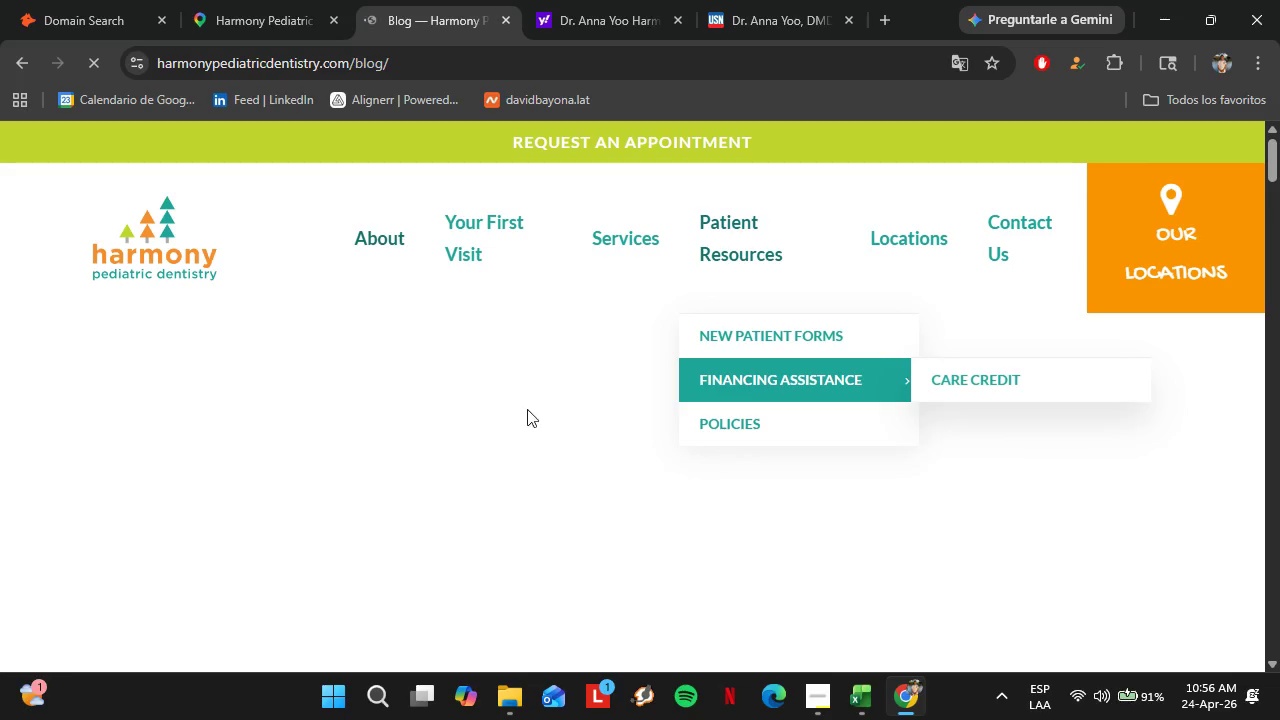 
wait(5.3)
 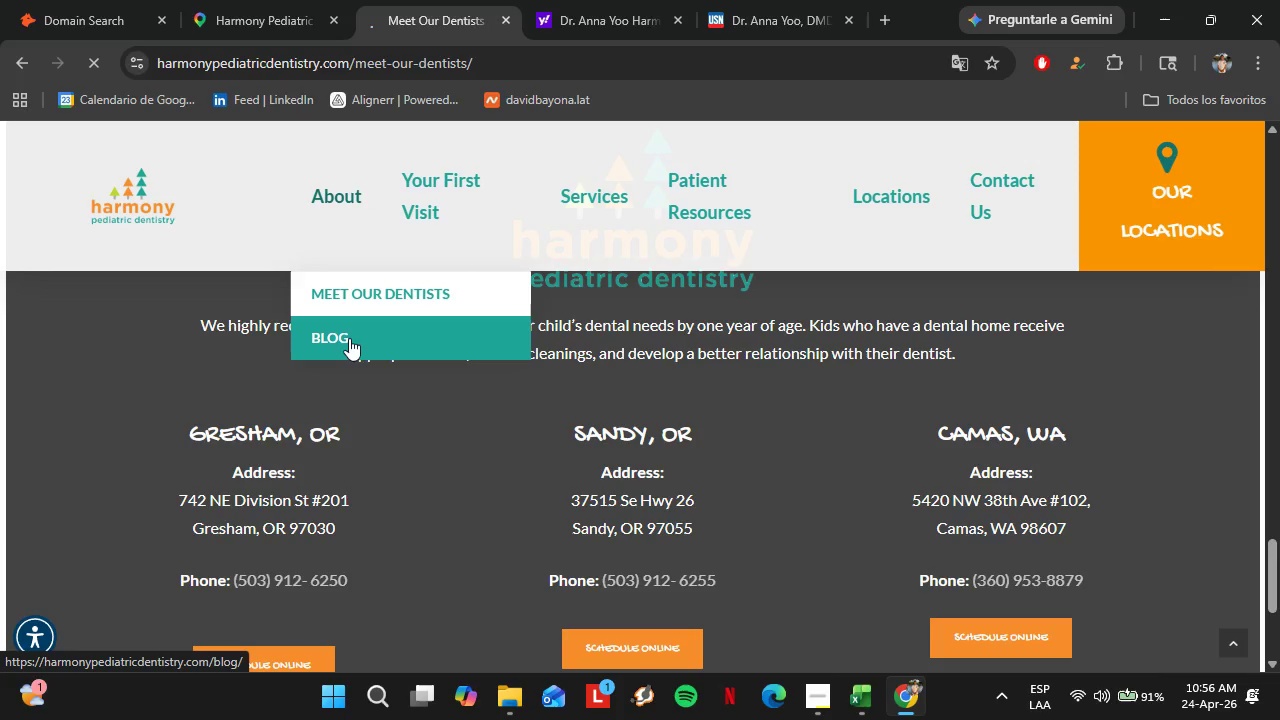 
scroll: coordinate [535, 403], scroll_direction: down, amount: 19.0
 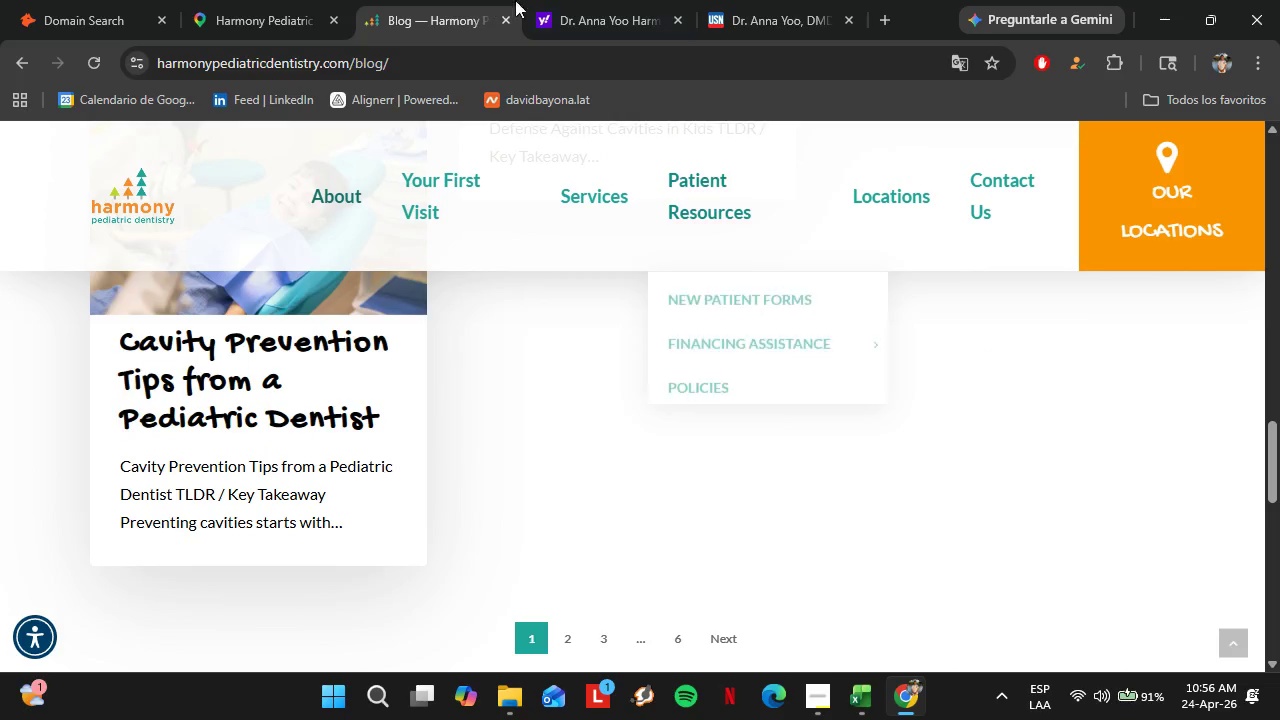 
left_click([629, 0])
 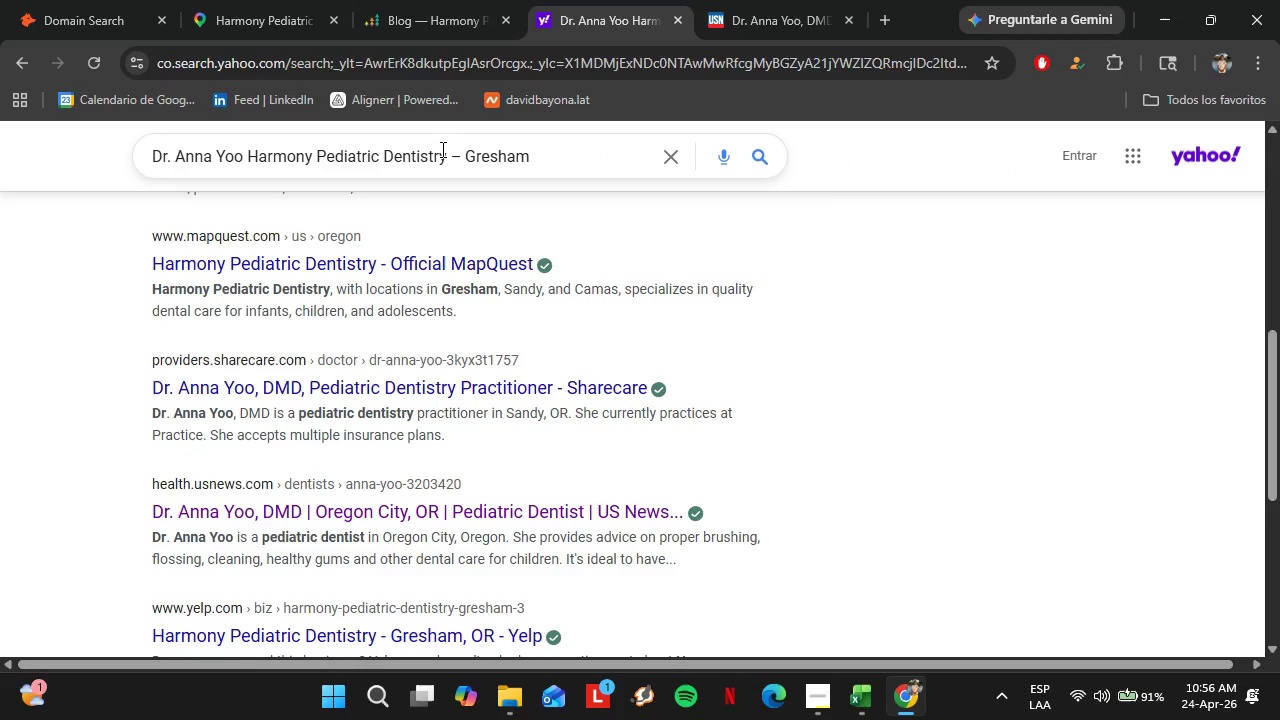 
left_click_drag(start_coordinate=[451, 156], to_coordinate=[598, 173])
 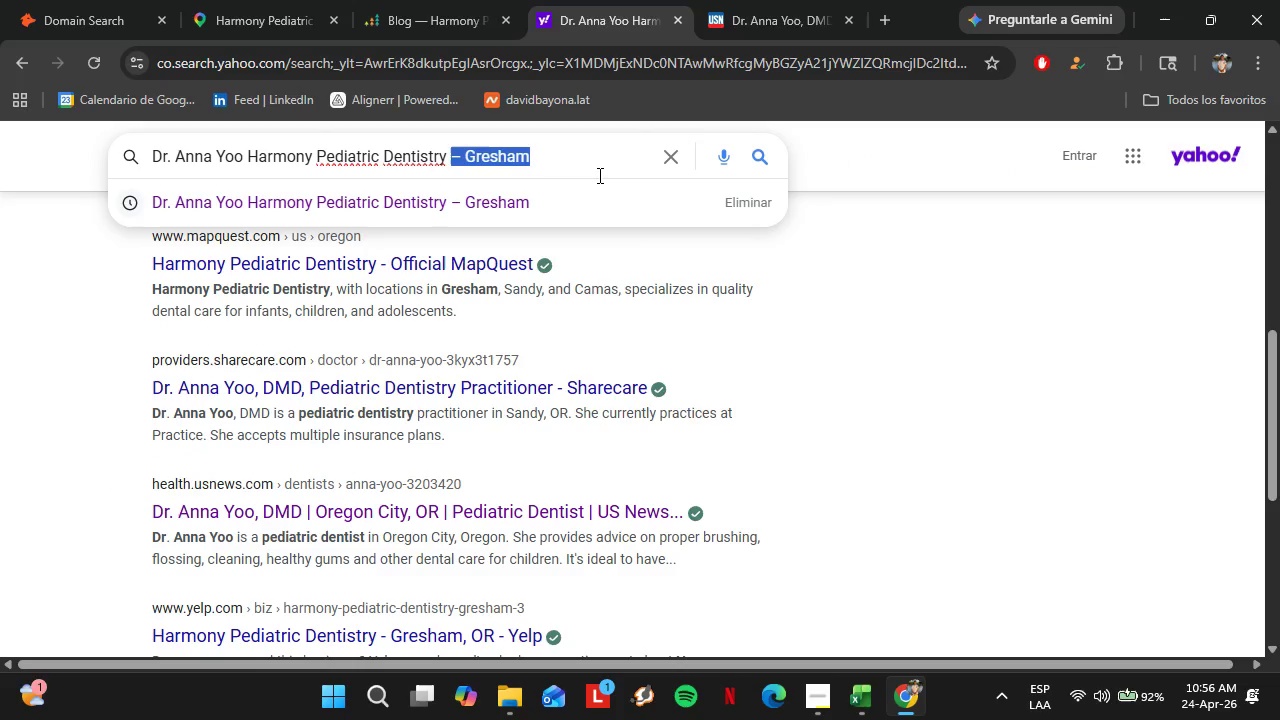 
type(linkedindd)
key(Backspace)
 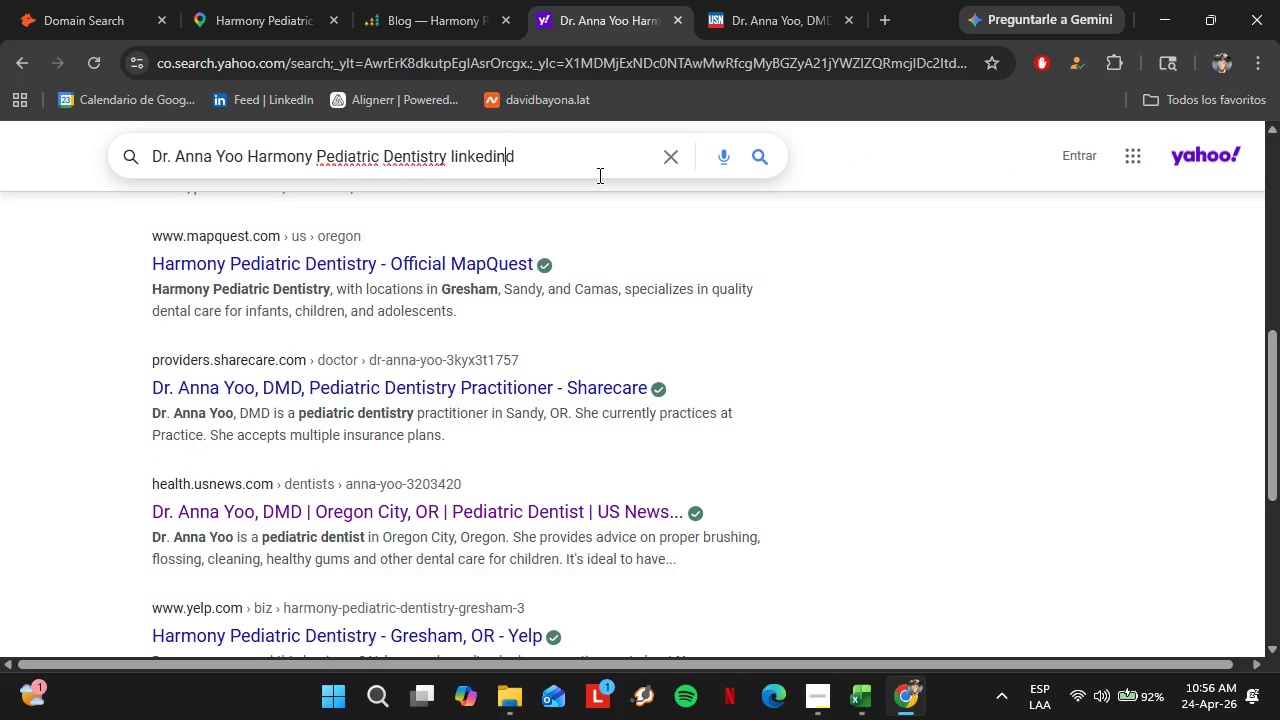 
key(ArrowLeft)
 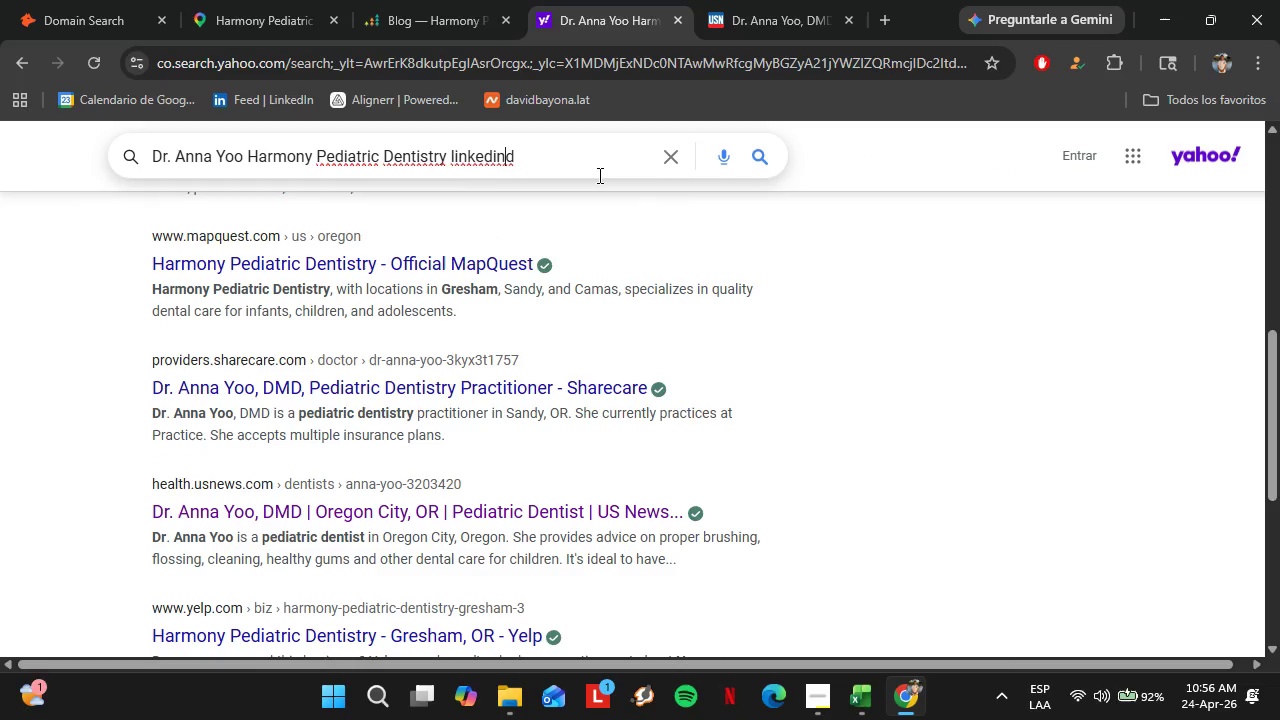 
key(ArrowRight)
 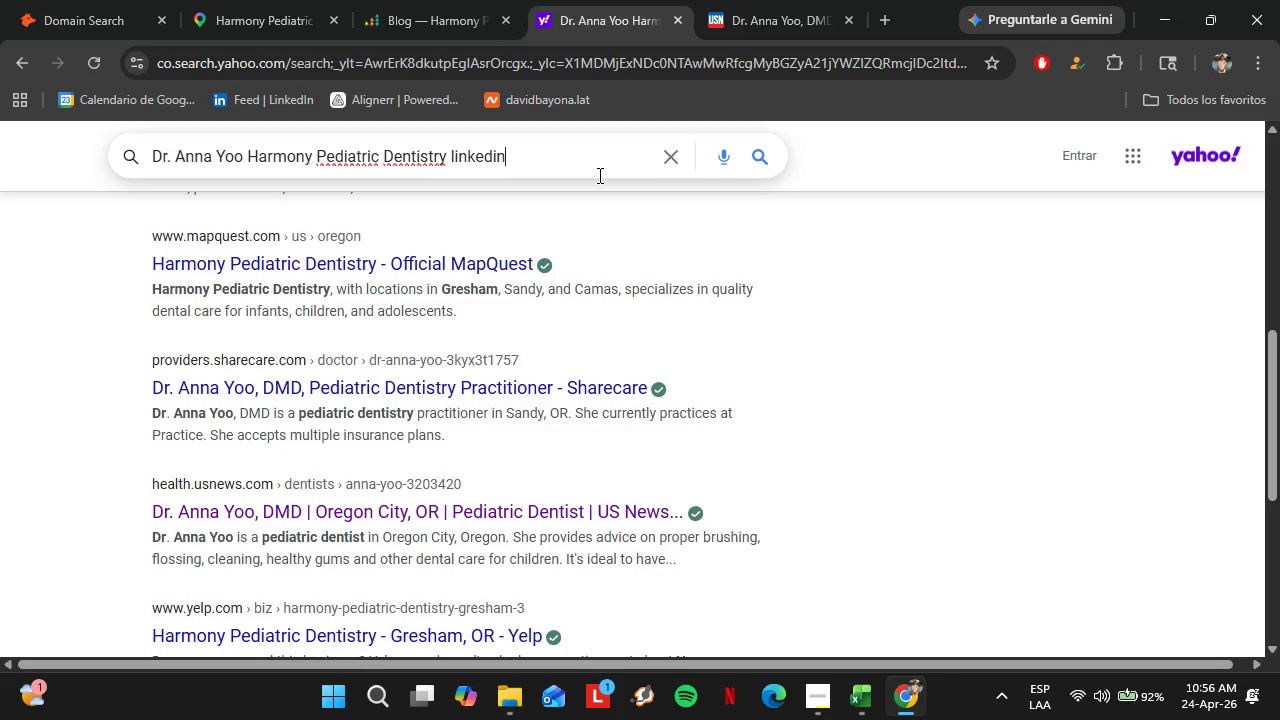 
key(Backspace)
 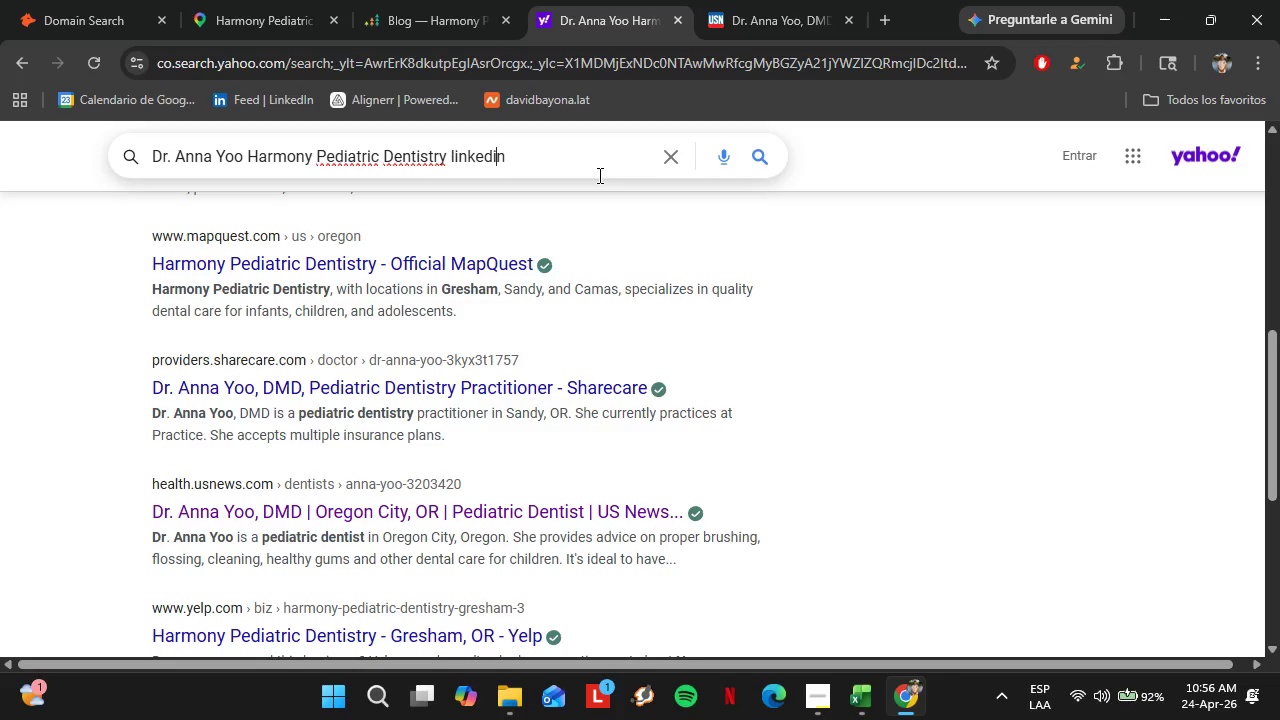 
hold_key(key=ArrowLeft, duration=0.59)
 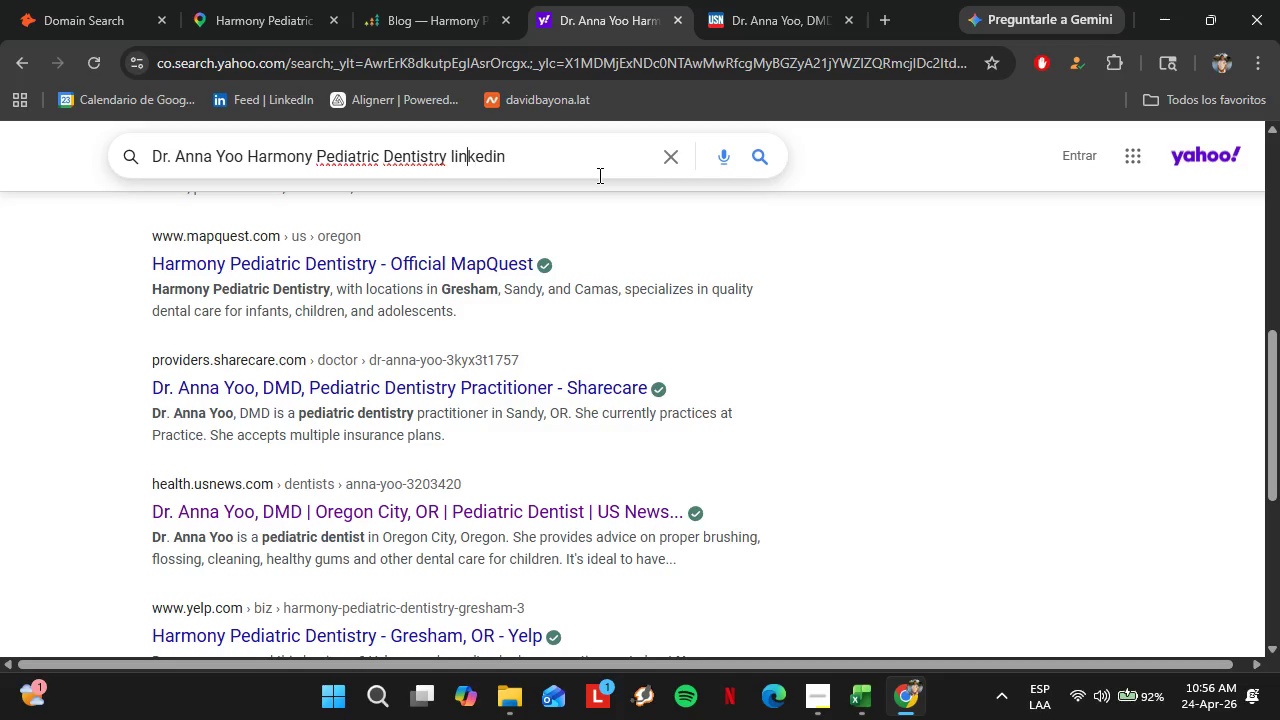 
key(ArrowLeft)
 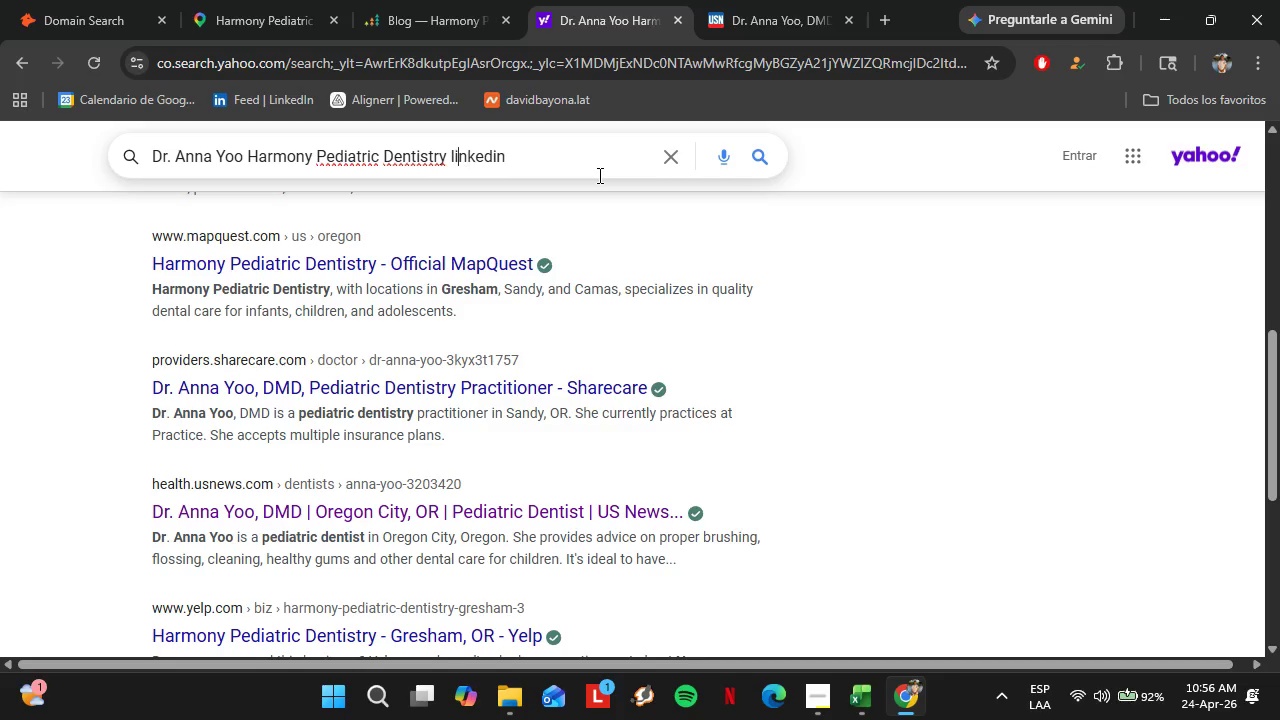 
key(ArrowLeft)
 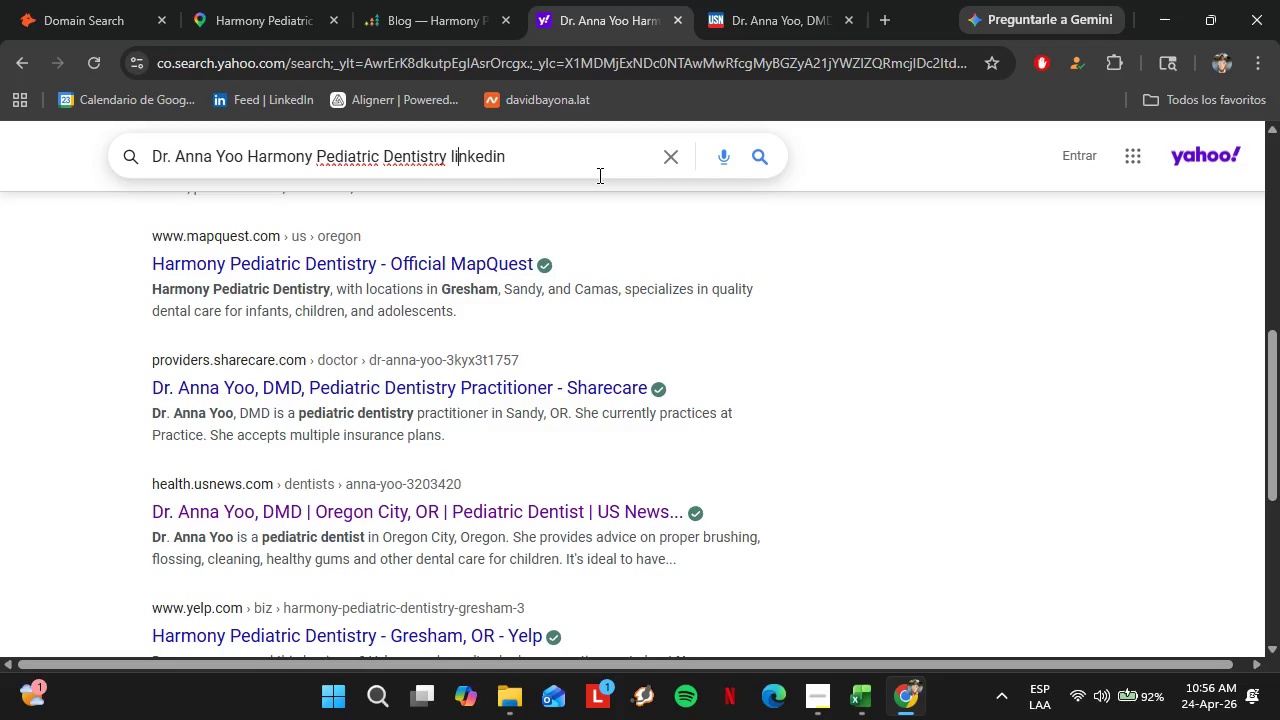 
key(ArrowLeft)
 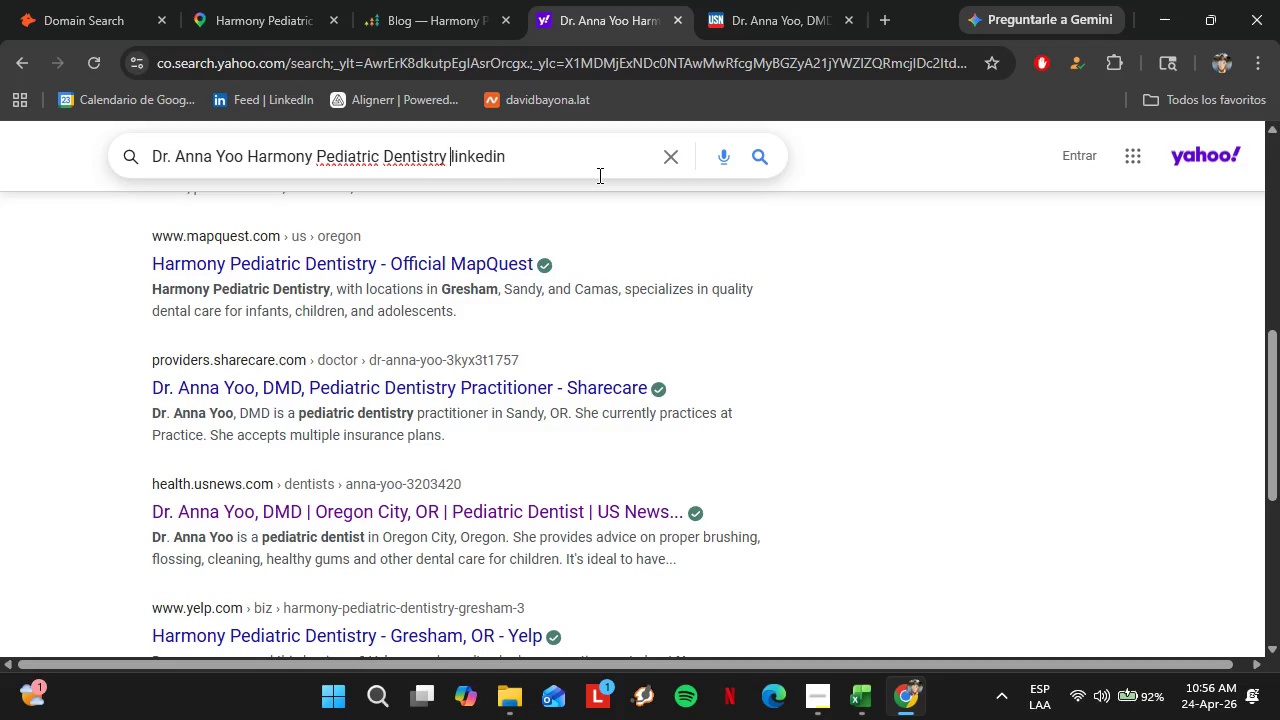 
key(ArrowLeft)
 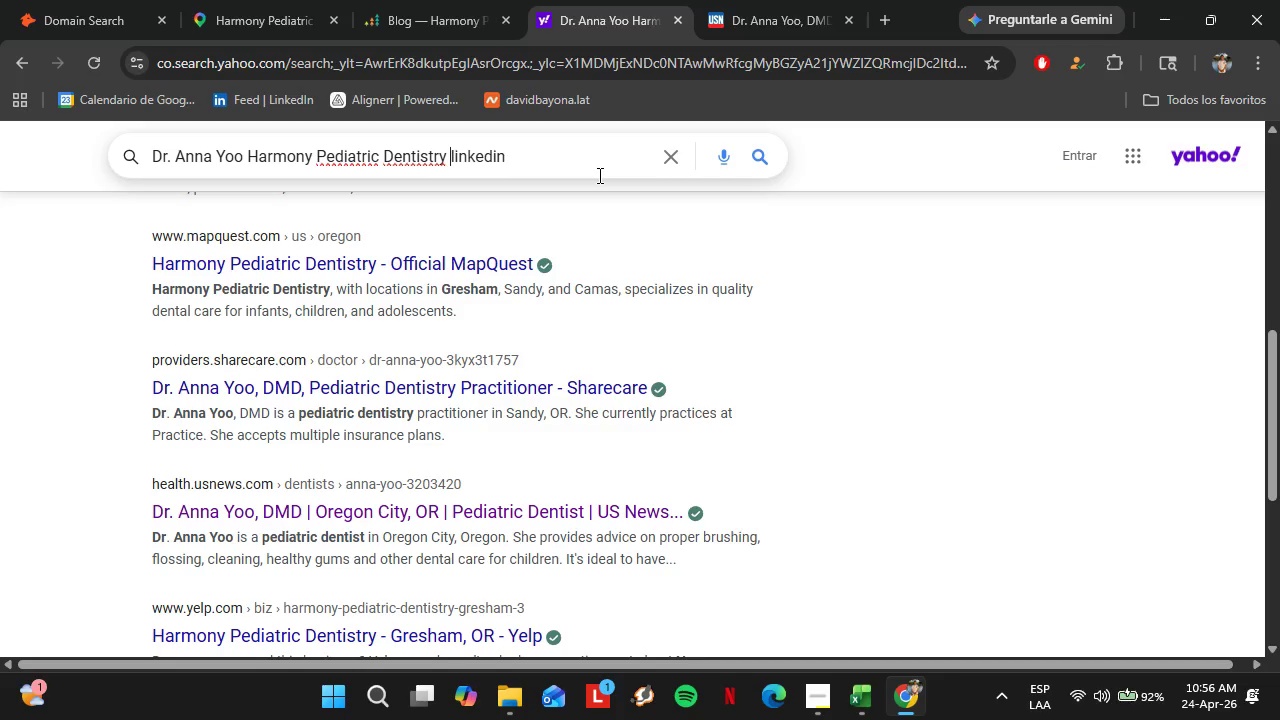 
type(site.com>)
 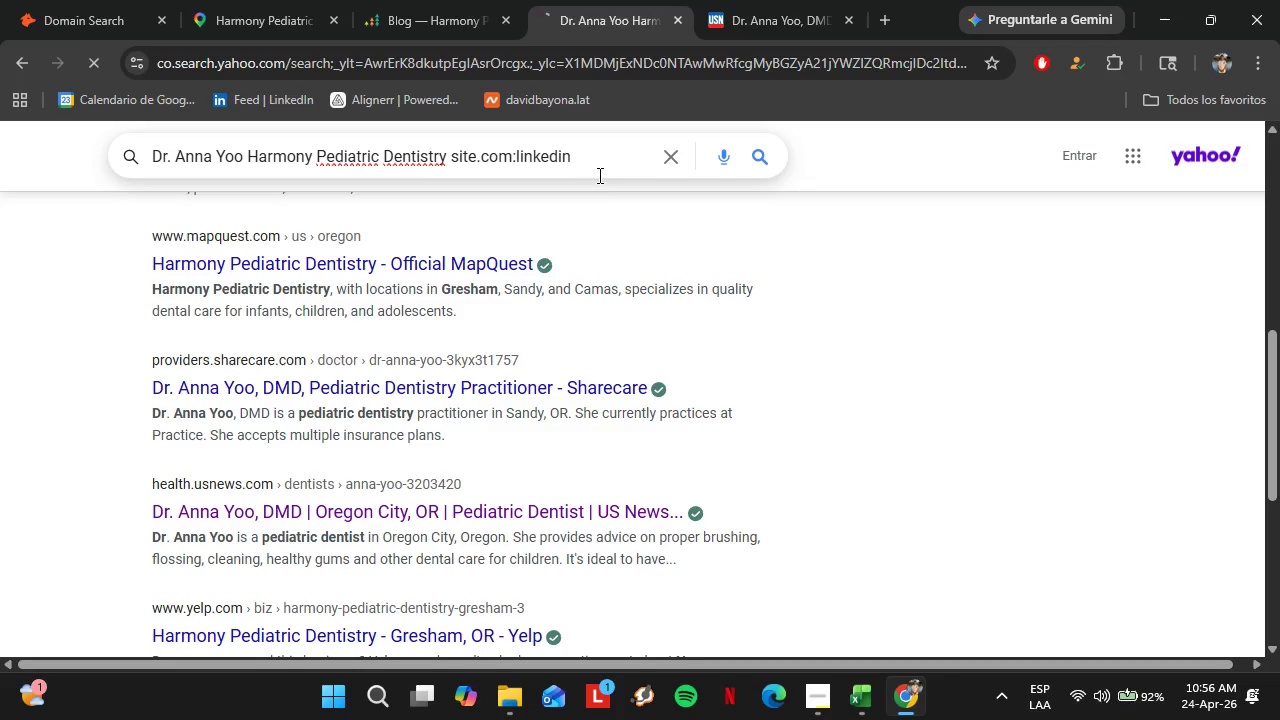 
 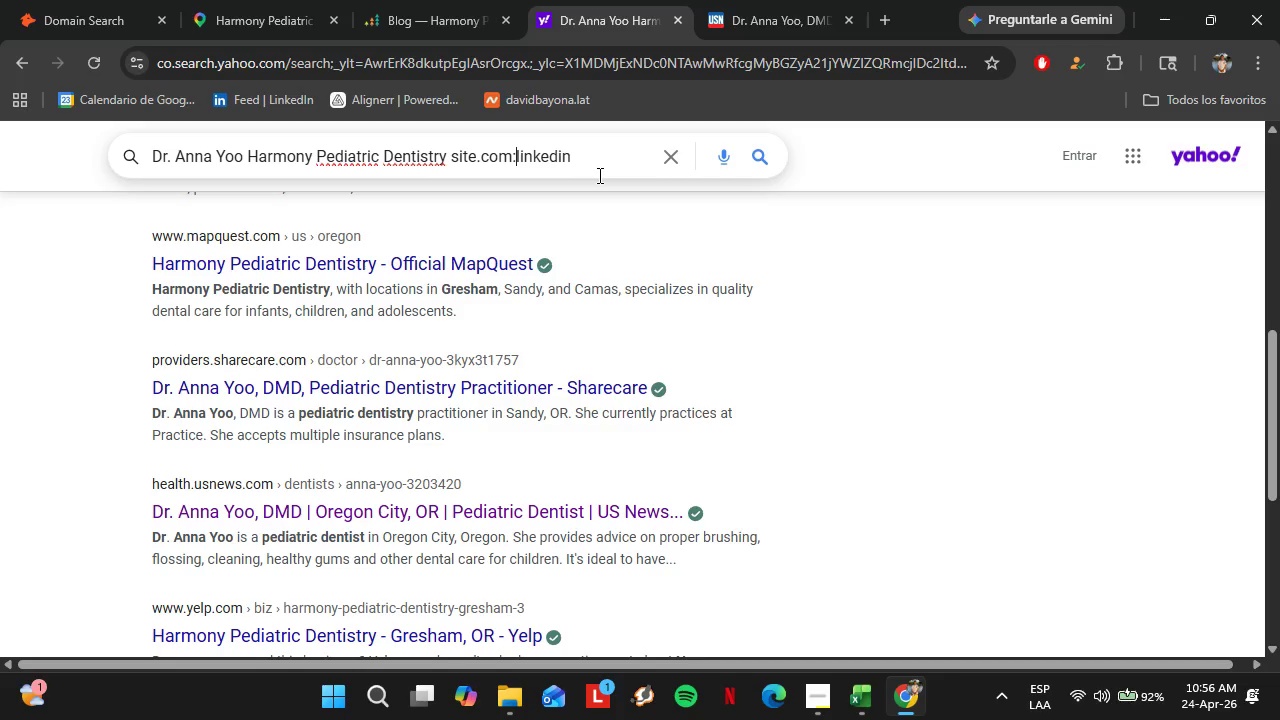 
key(Enter)
 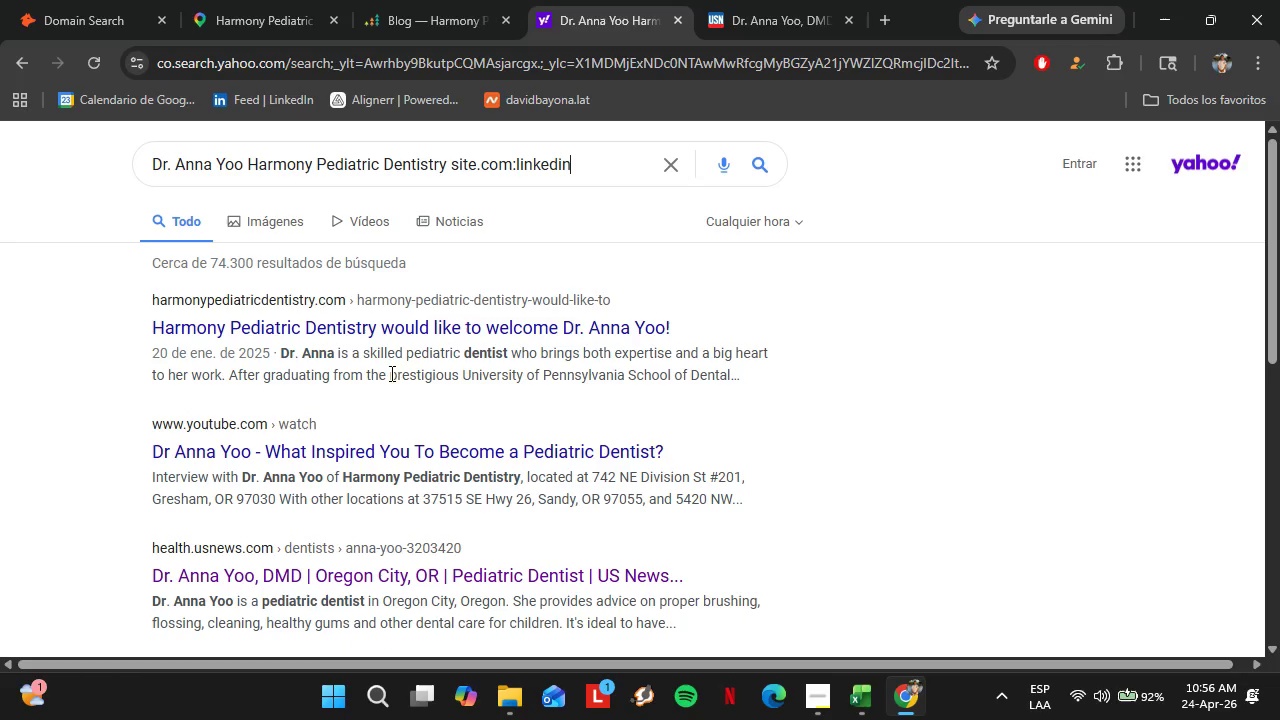 
scroll: coordinate [270, 411], scroll_direction: down, amount: 3.0
 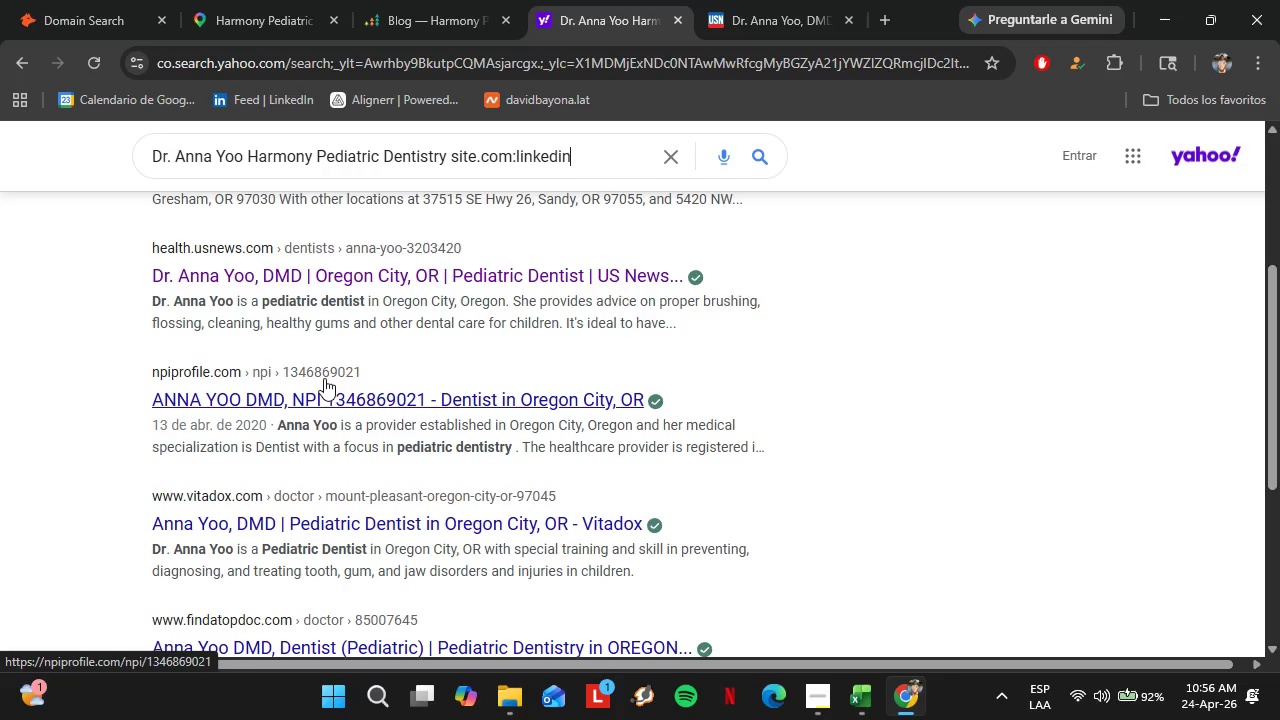 
wait(5.07)
 